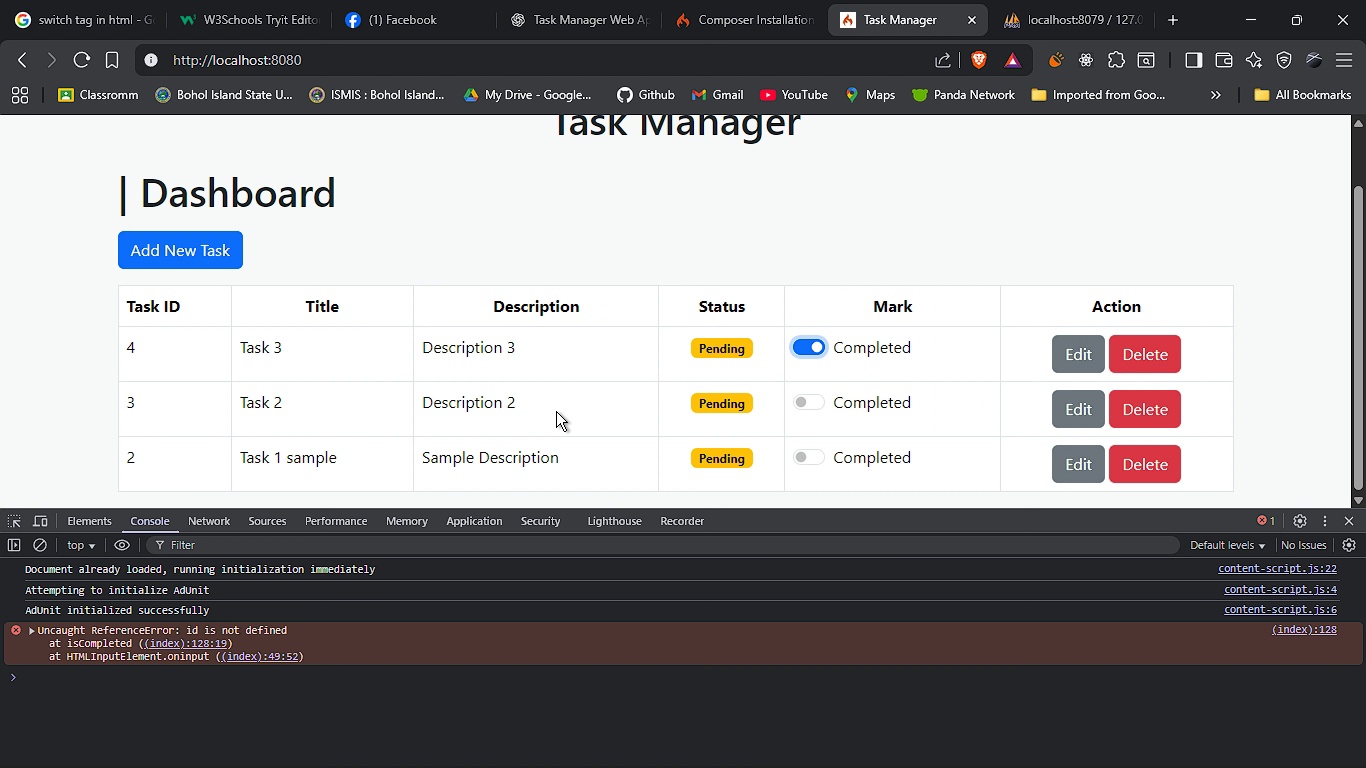 
key(F5)
 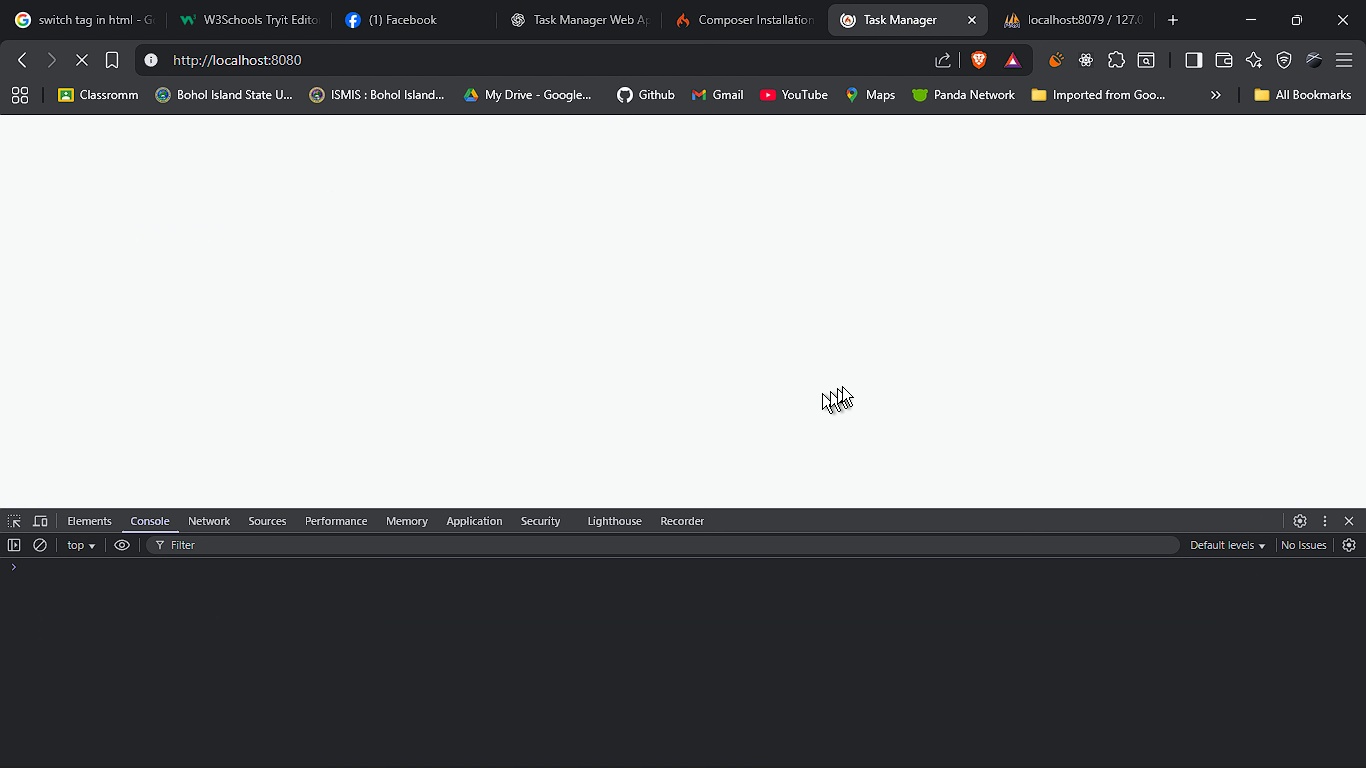 
wait(9.55)
 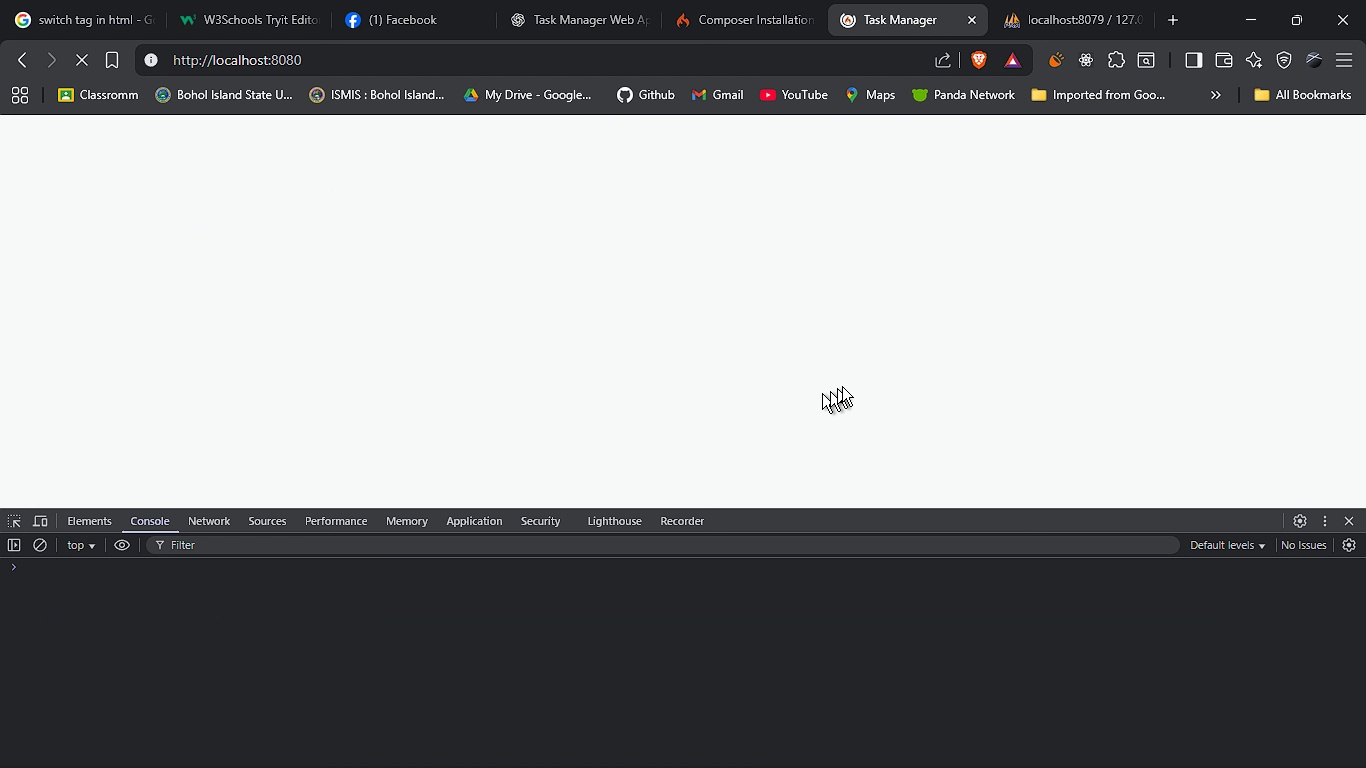 
left_click([814, 345])
 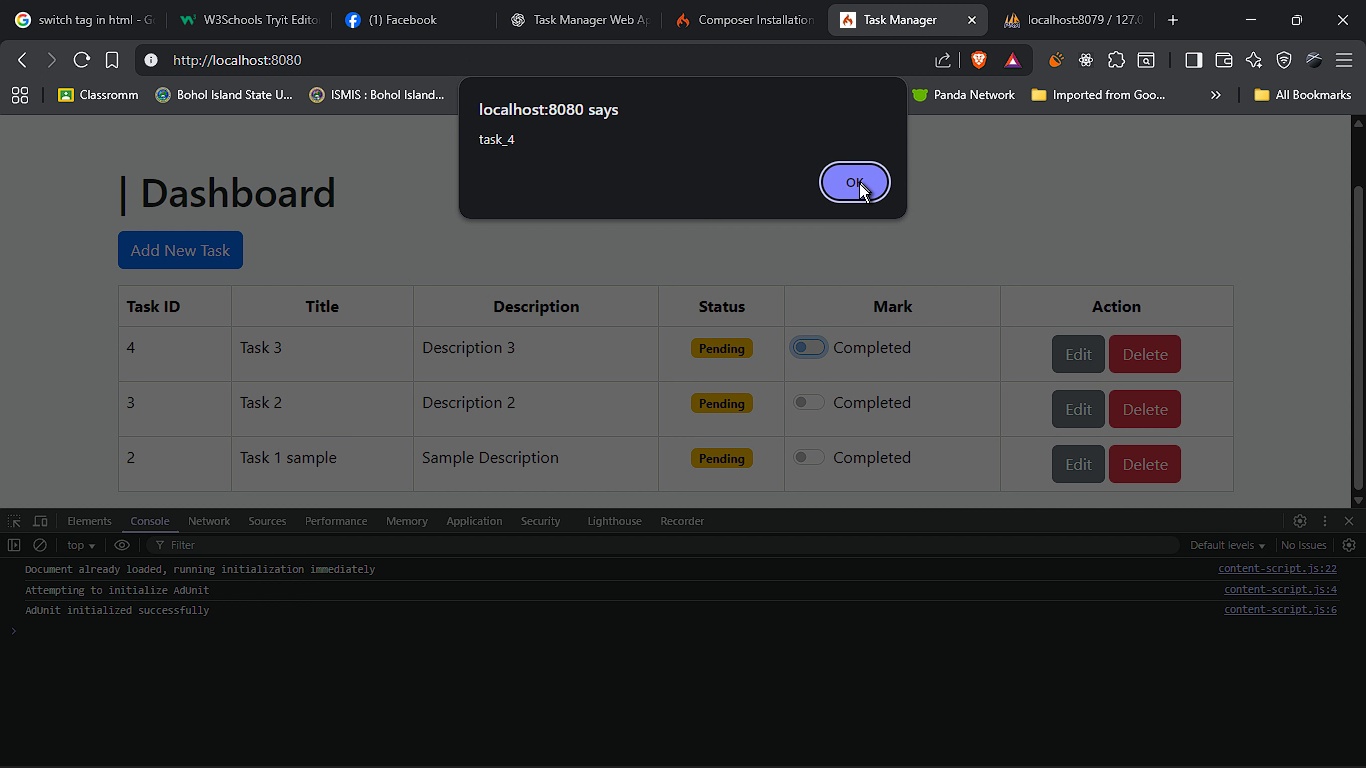 
left_click([859, 183])
 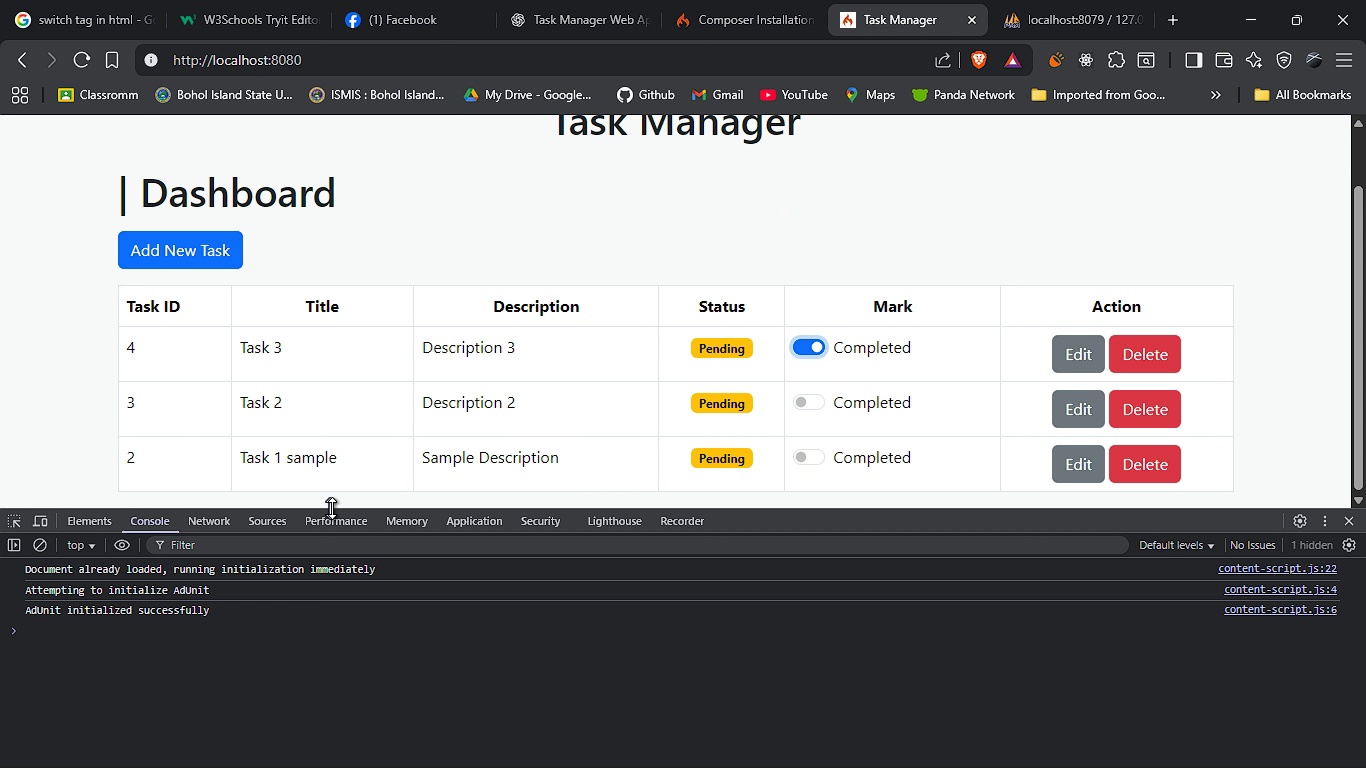 
left_click([218, 517])
 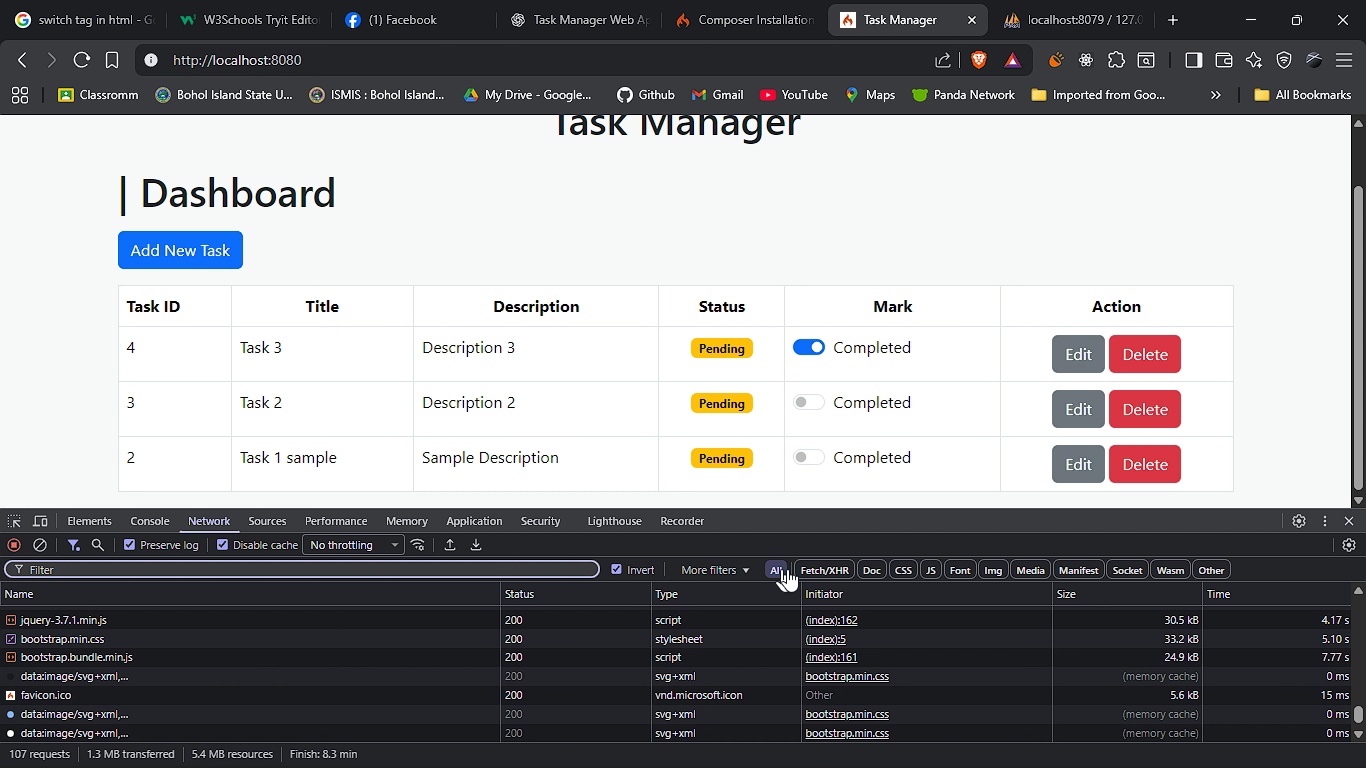 
left_click([829, 568])
 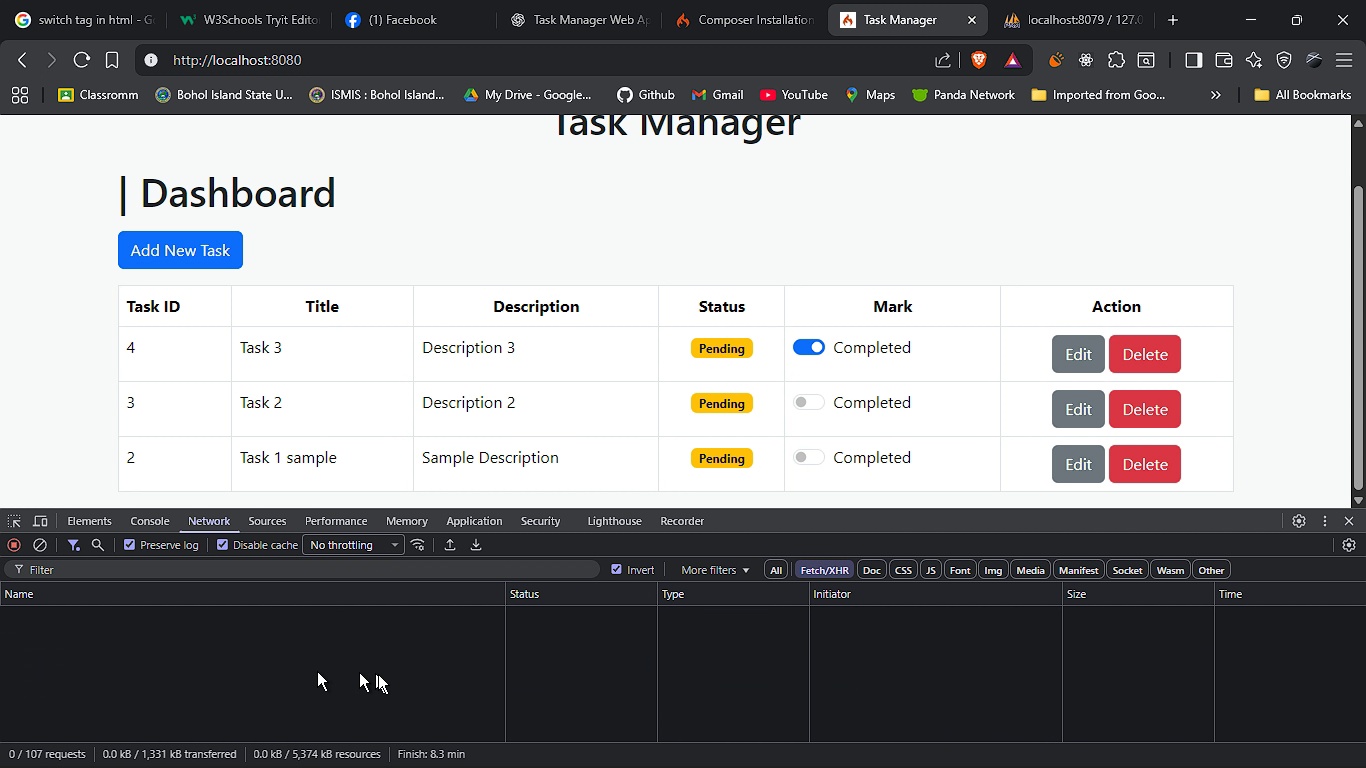 
key(Alt+AltLeft)
 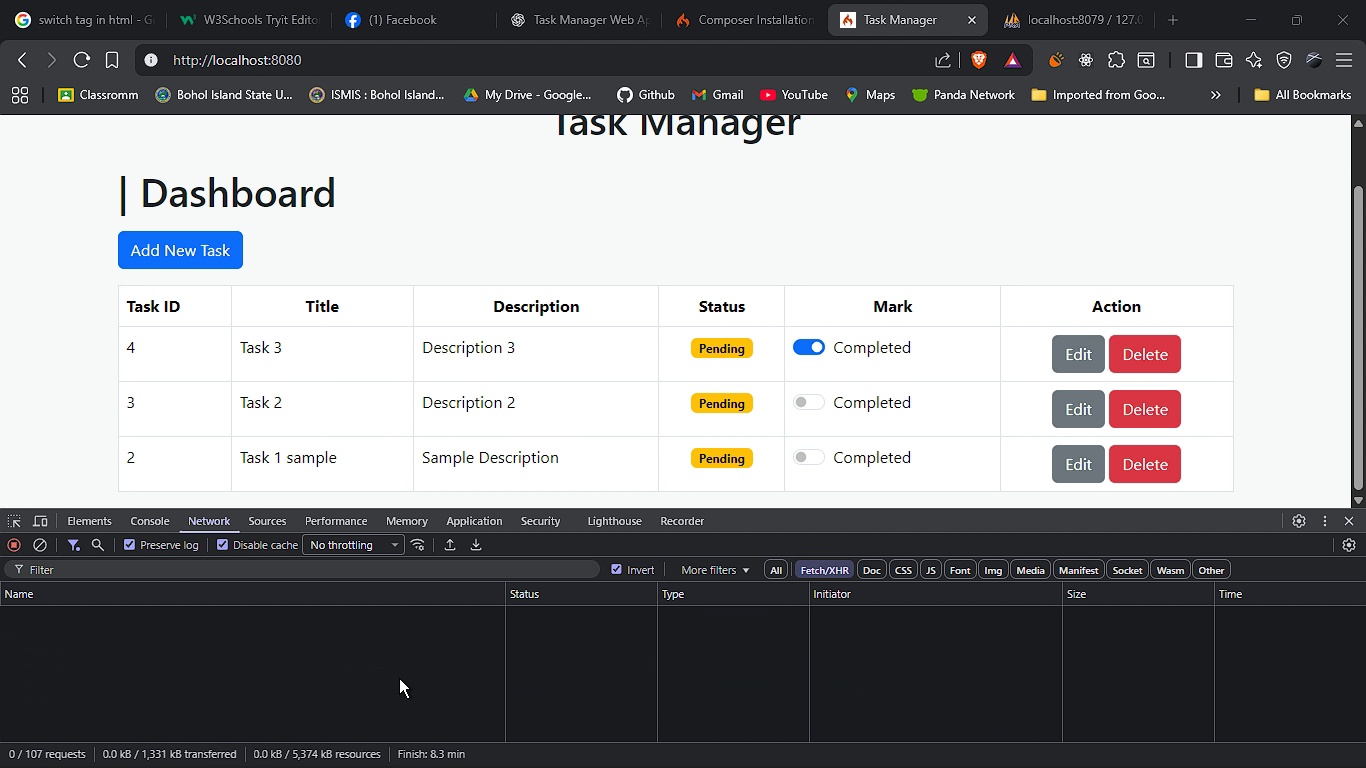 
key(Alt+Tab)
 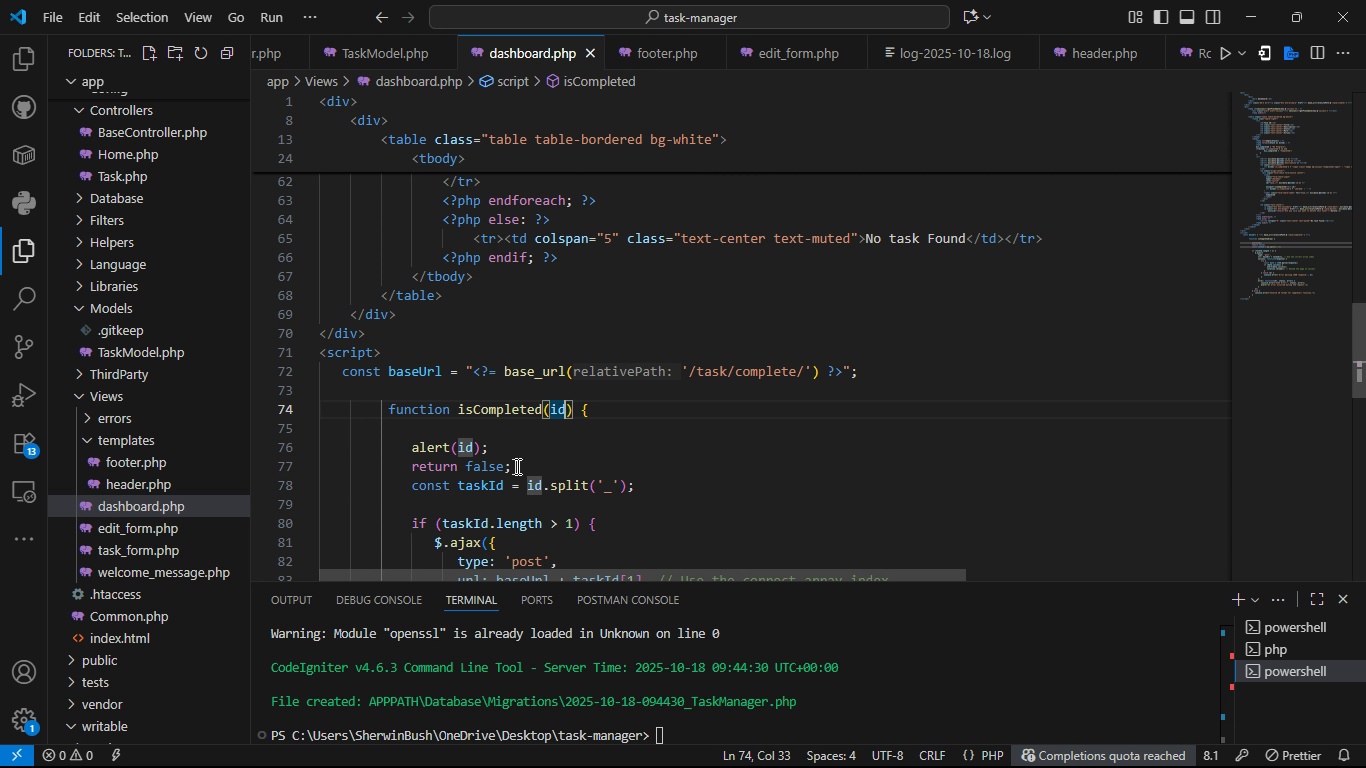 
left_click_drag(start_coordinate=[521, 466], to_coordinate=[406, 440])
 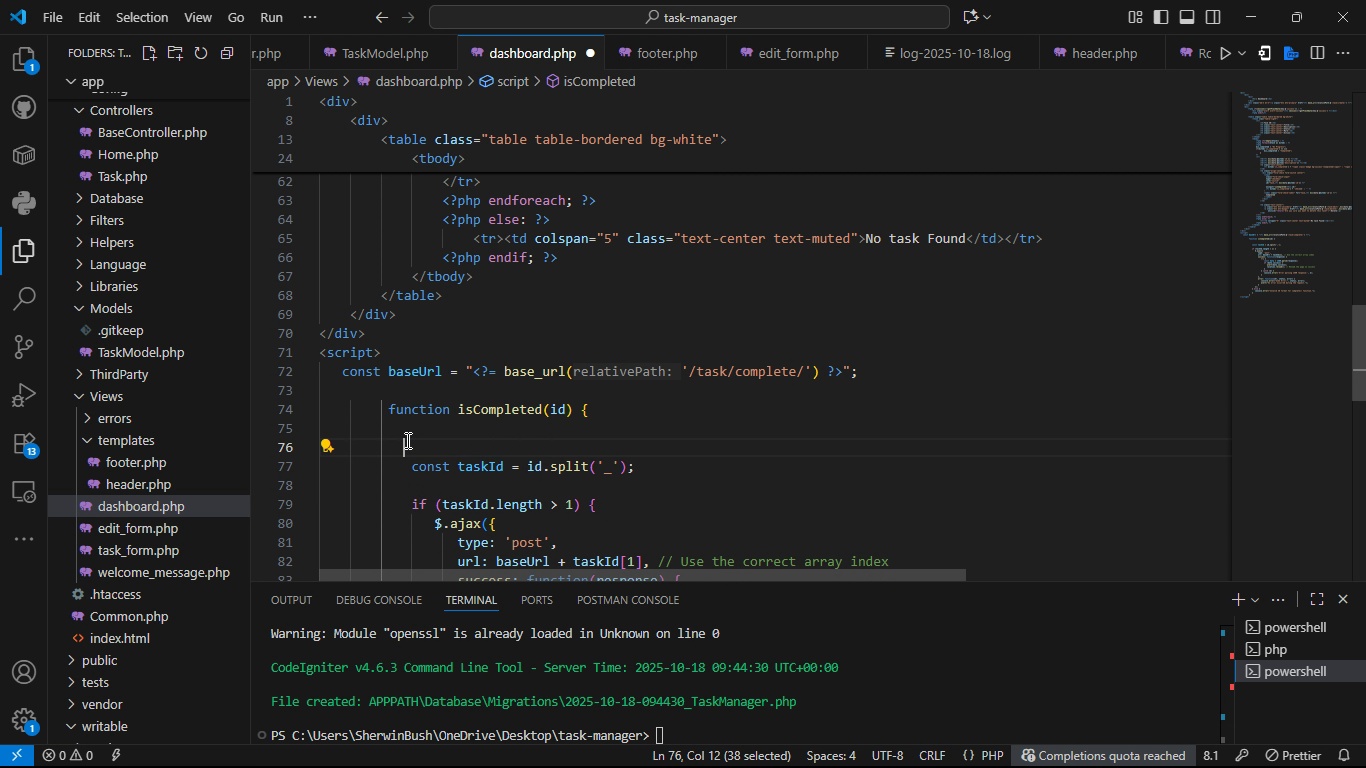 
key(Backspace)
 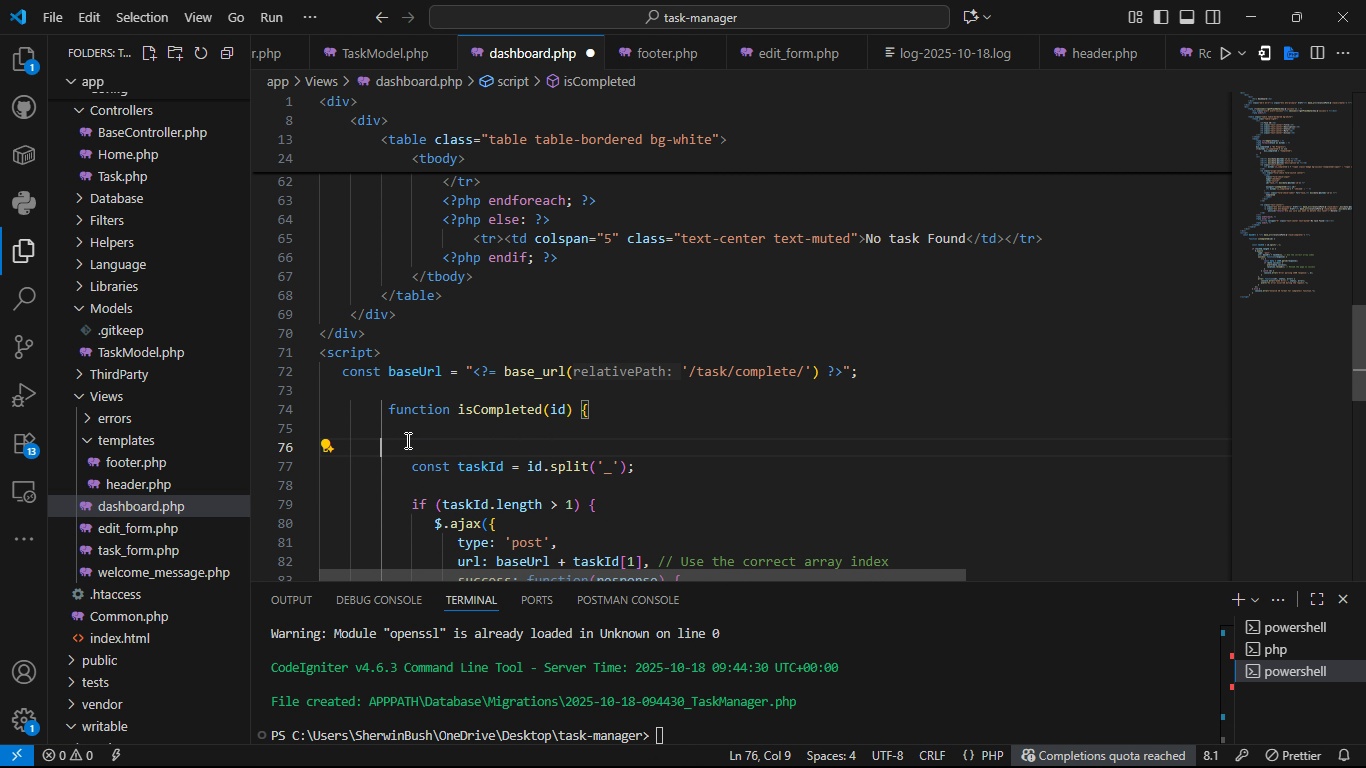 
key(Backspace)
 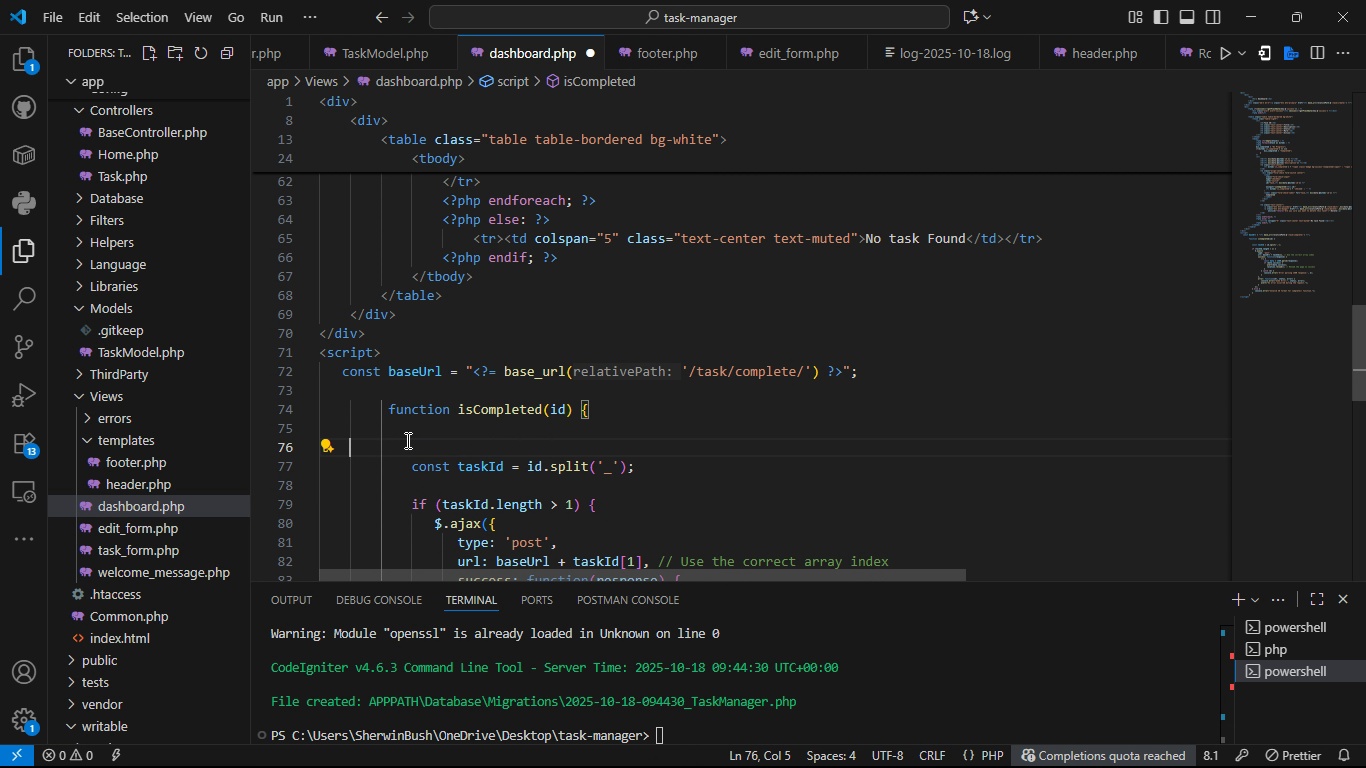 
key(Backspace)
 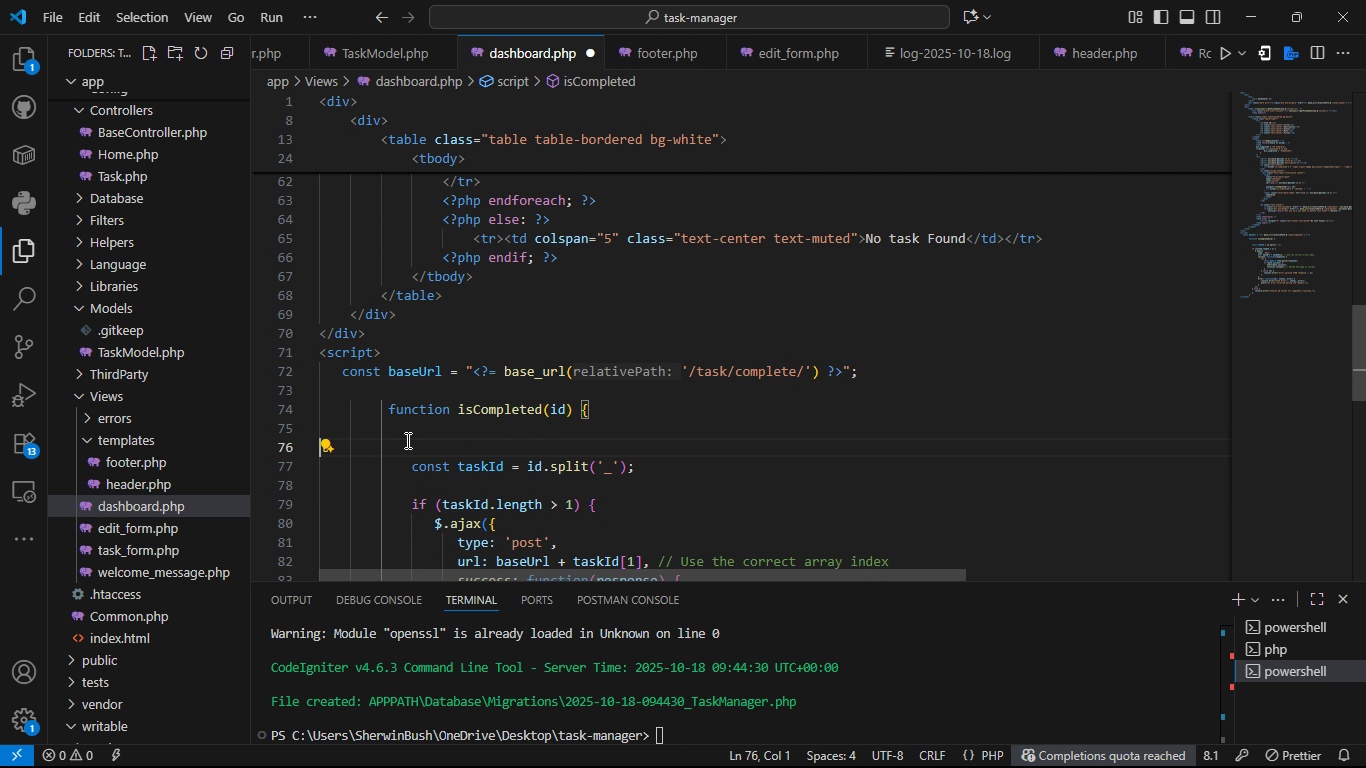 
key(Backspace)
 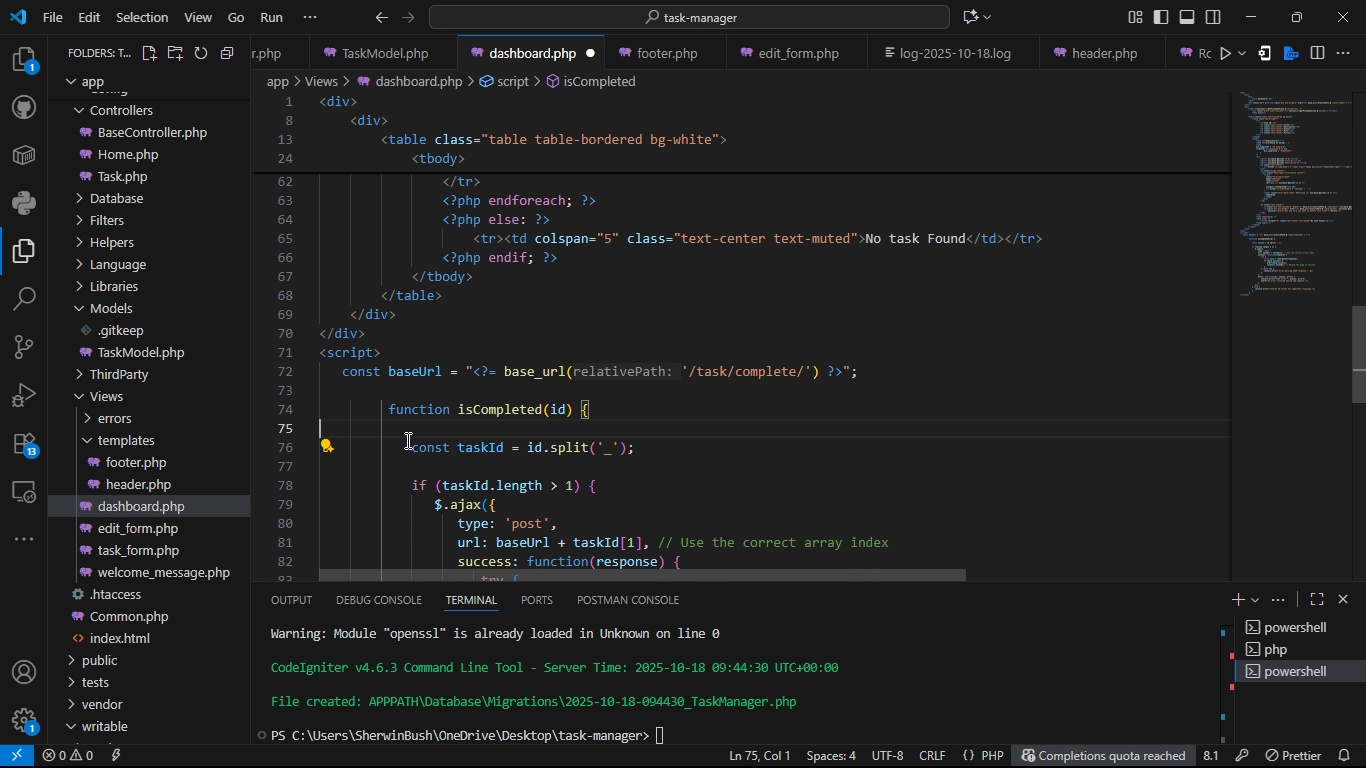 
key(Backspace)
 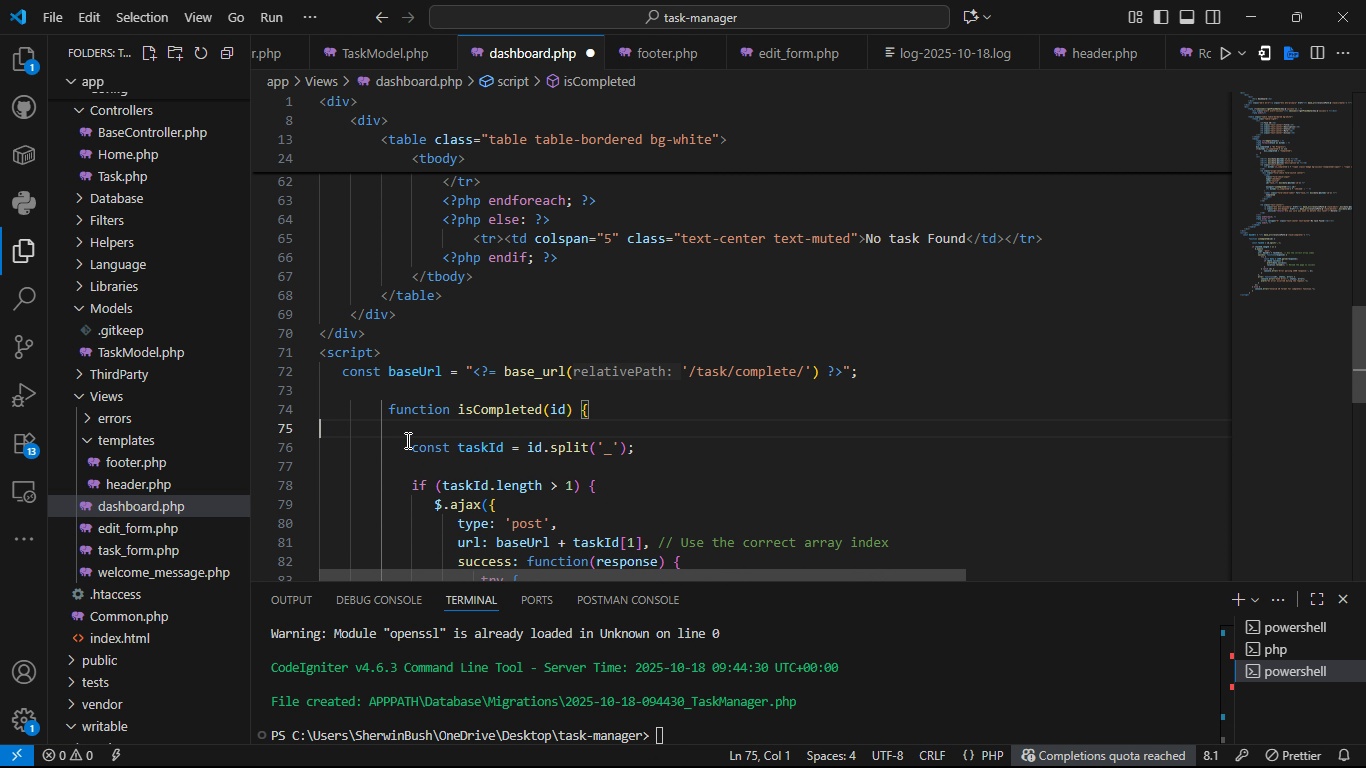 
key(Backspace)
 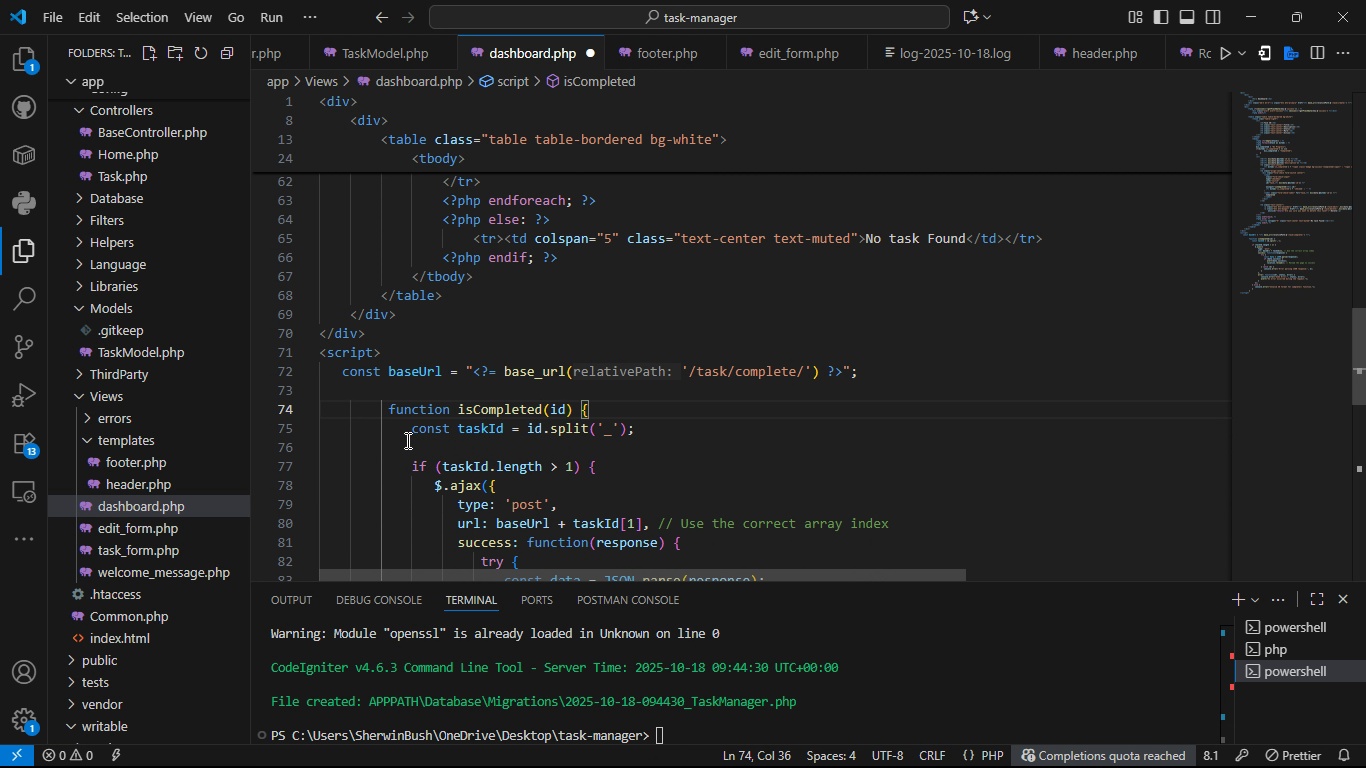 
key(Control+S)
 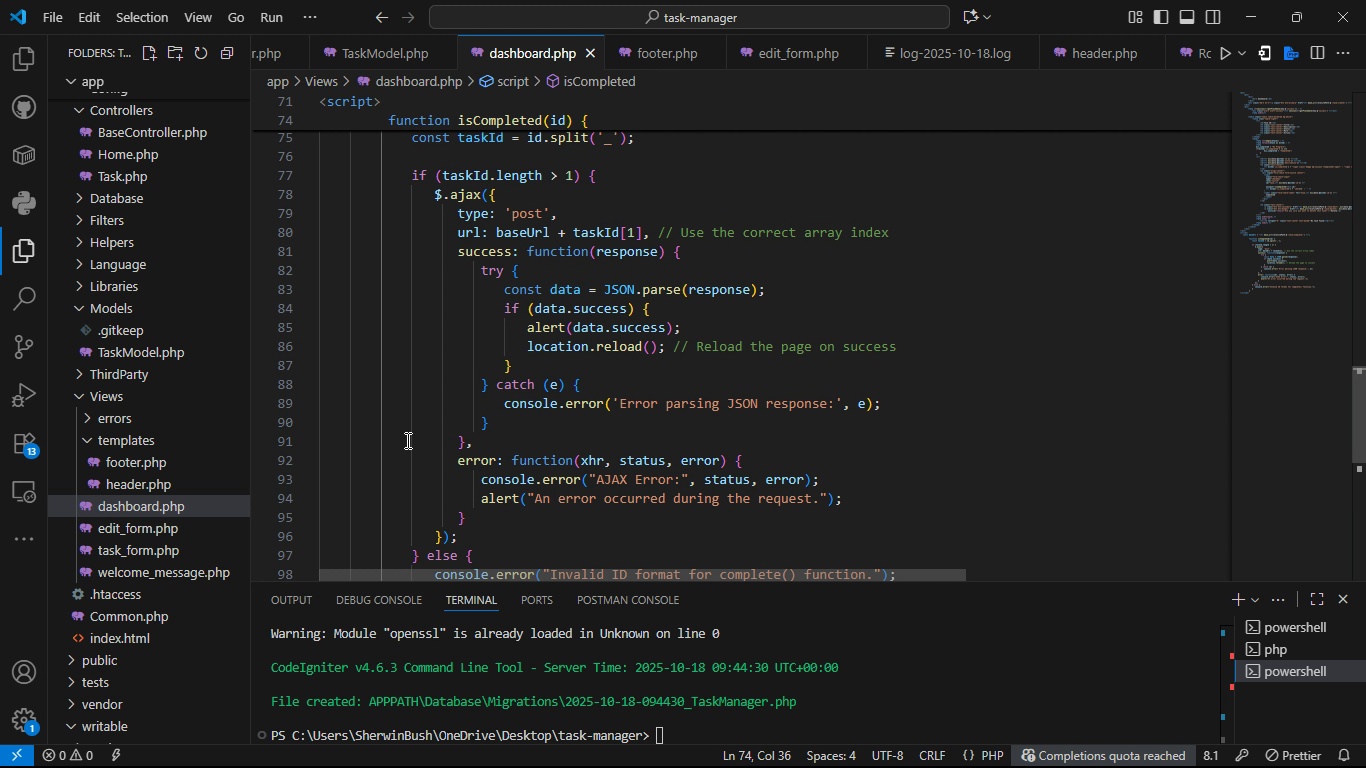 
key(Control+S)
 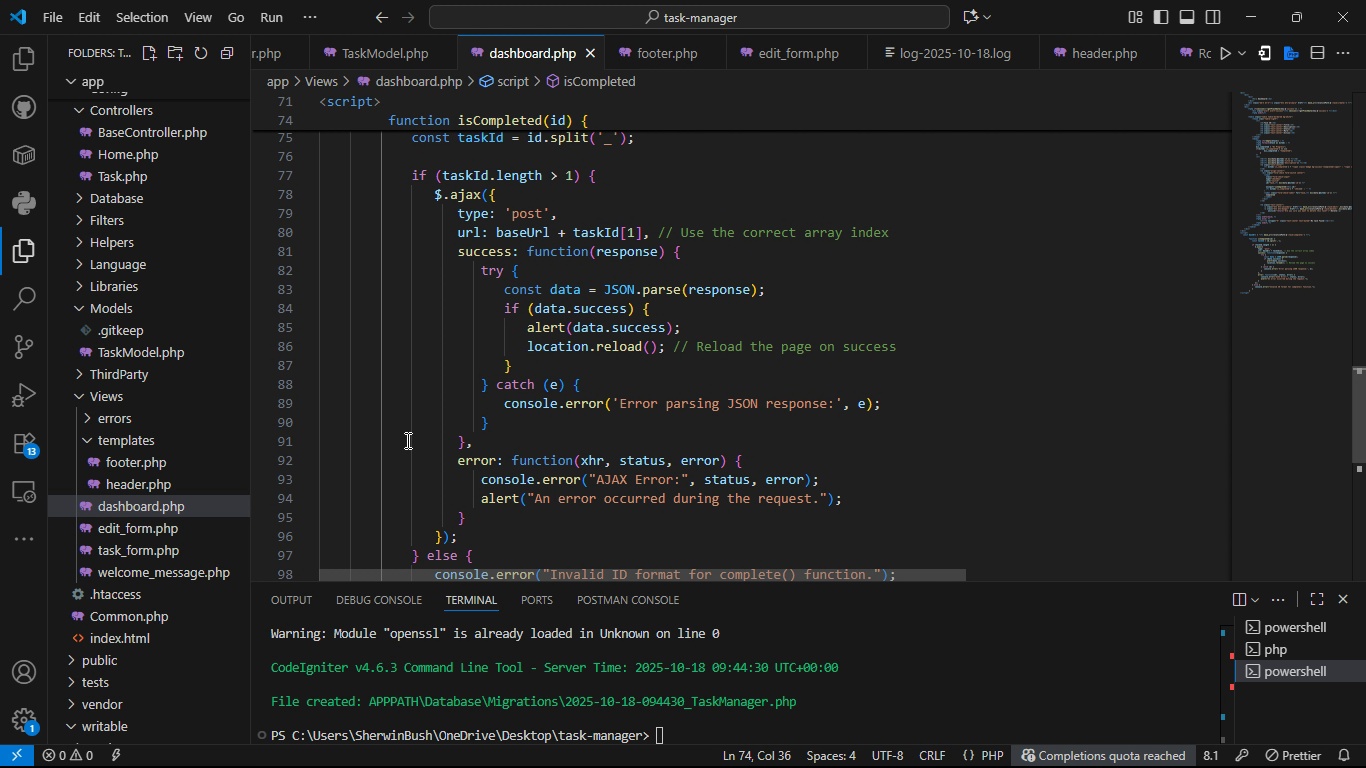 
key(Alt+AltLeft)
 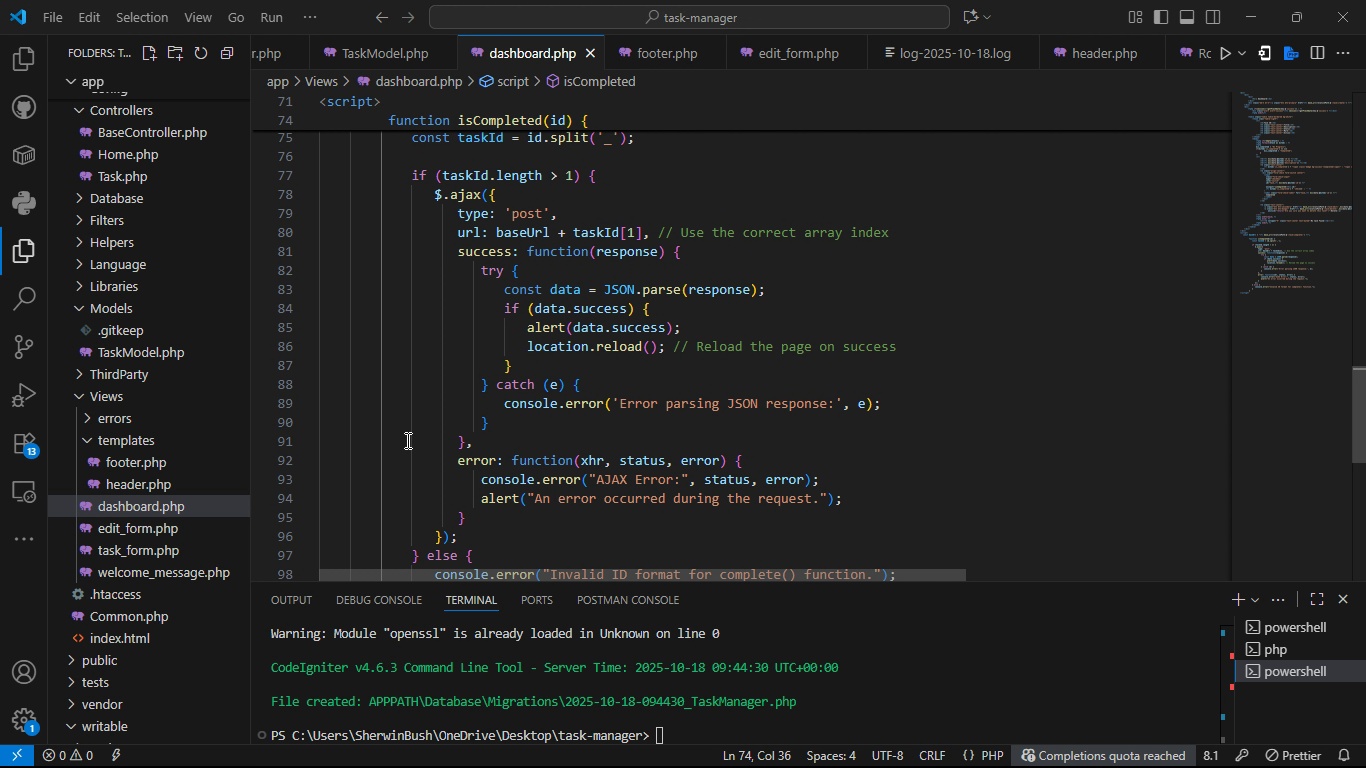 
key(Alt+Tab)
 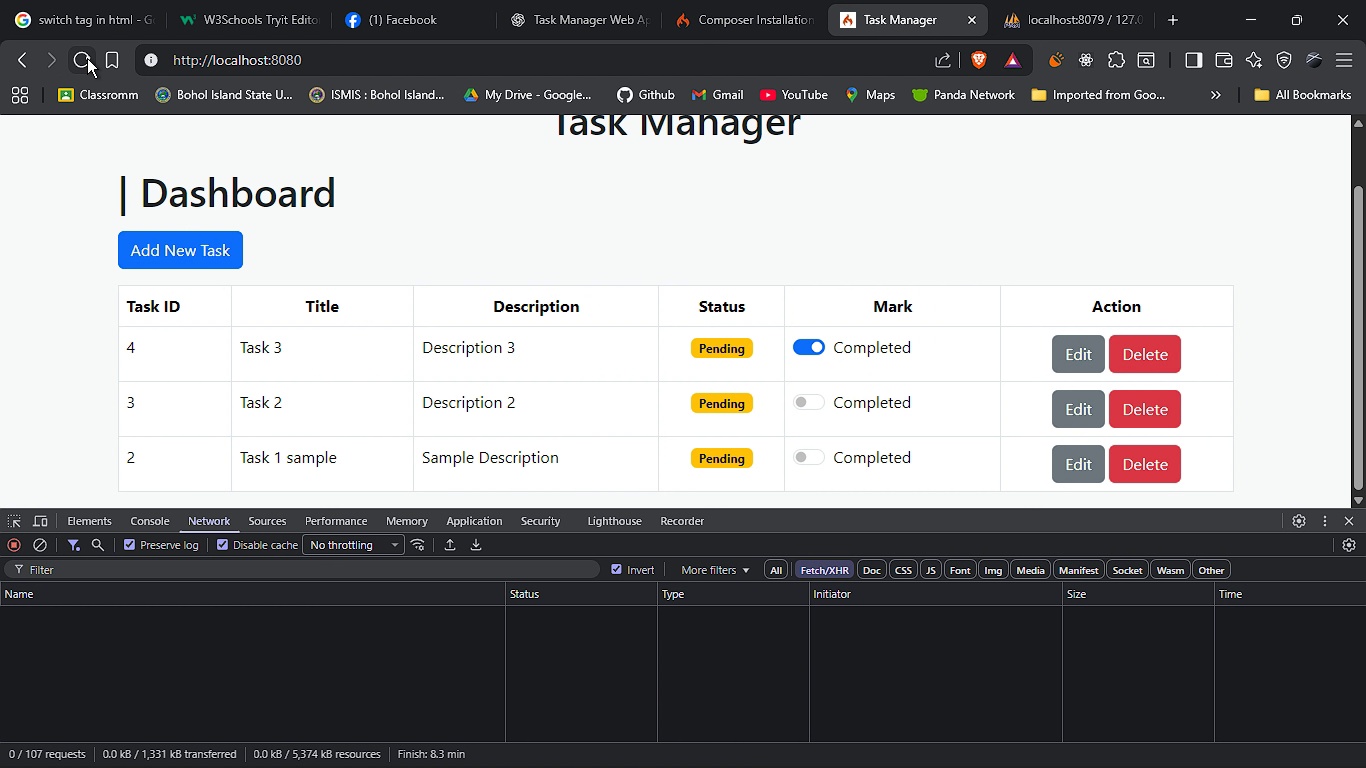 
left_click([87, 58])
 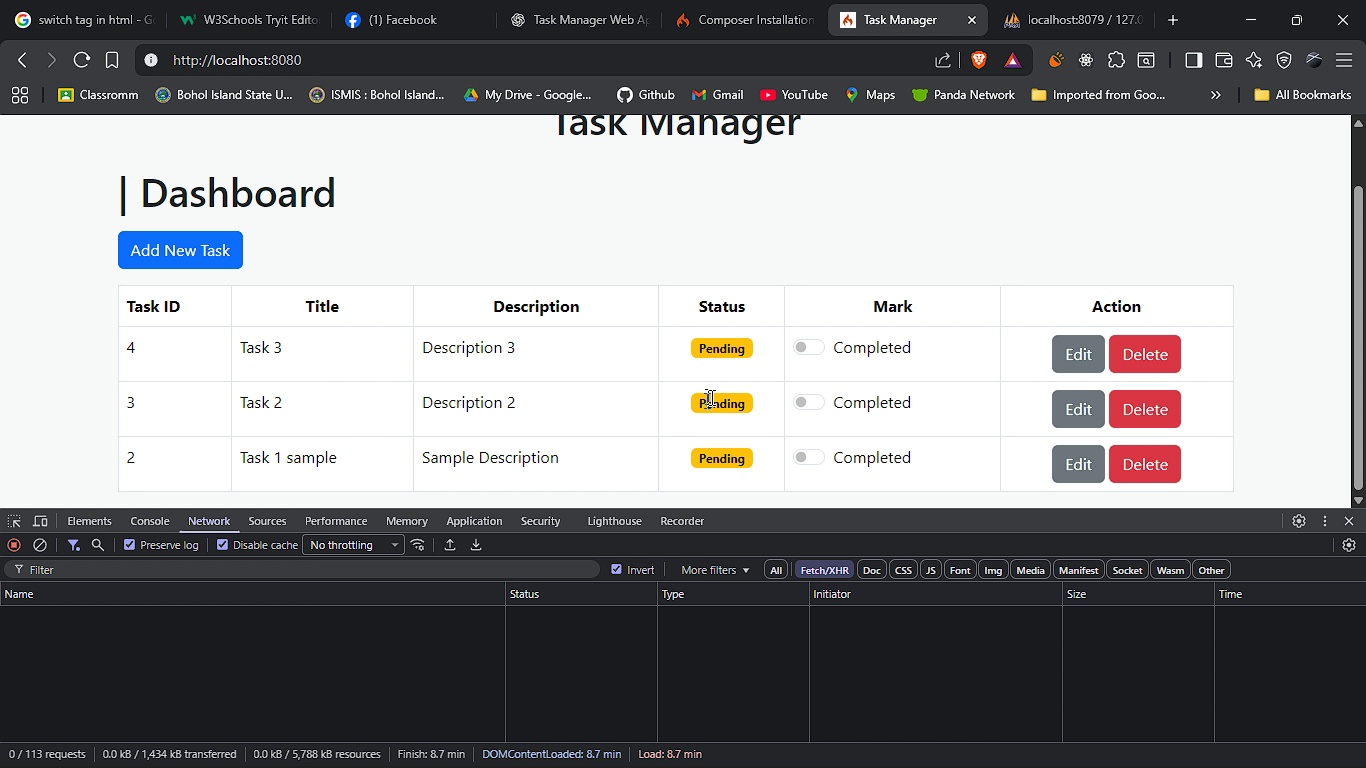 
wait(13.61)
 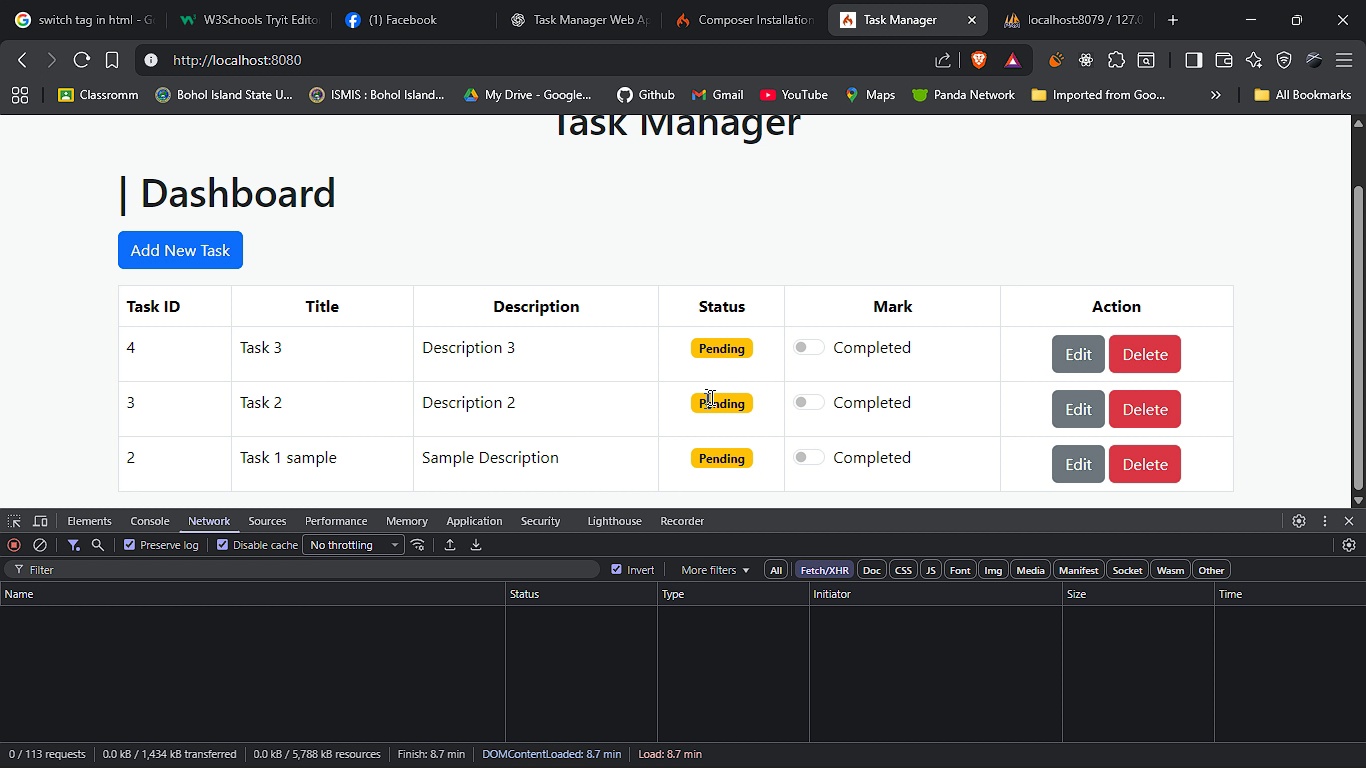 
left_click([816, 459])
 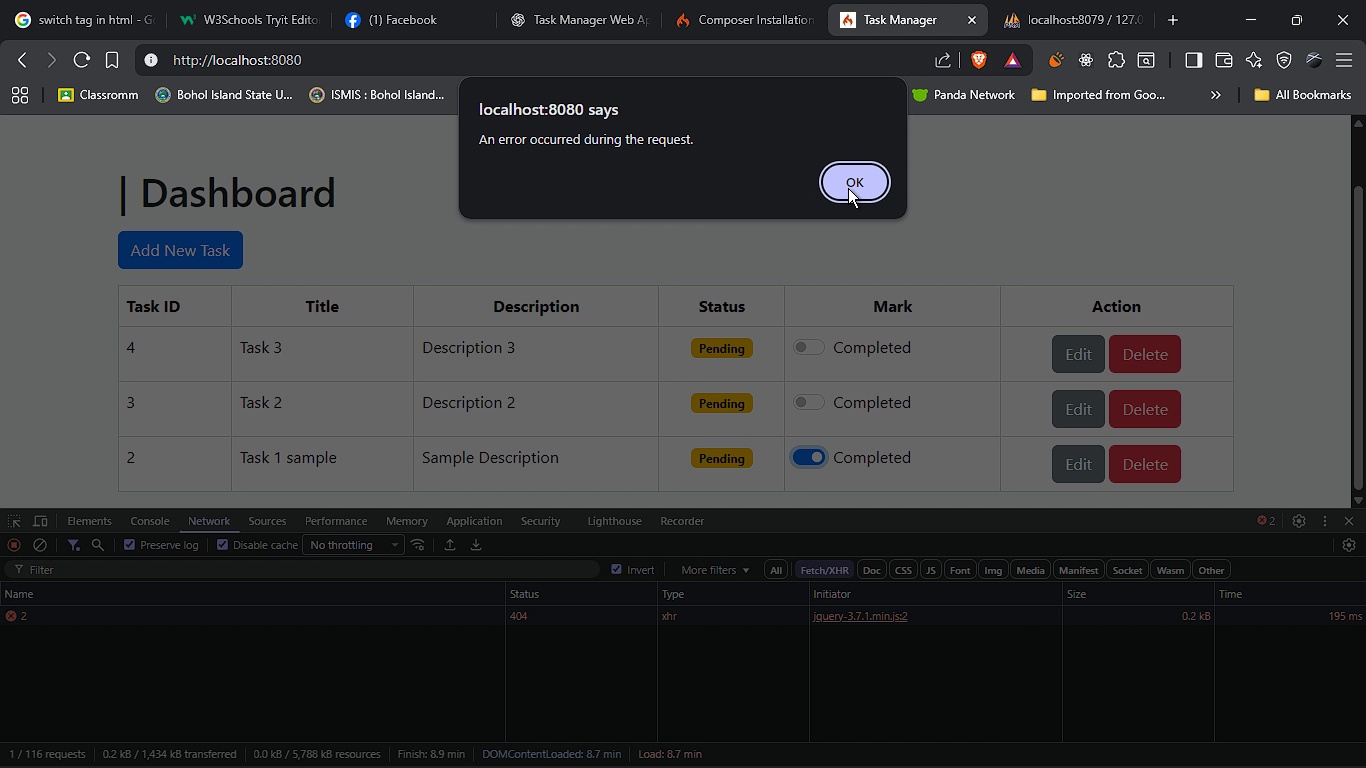 
left_click([848, 188])
 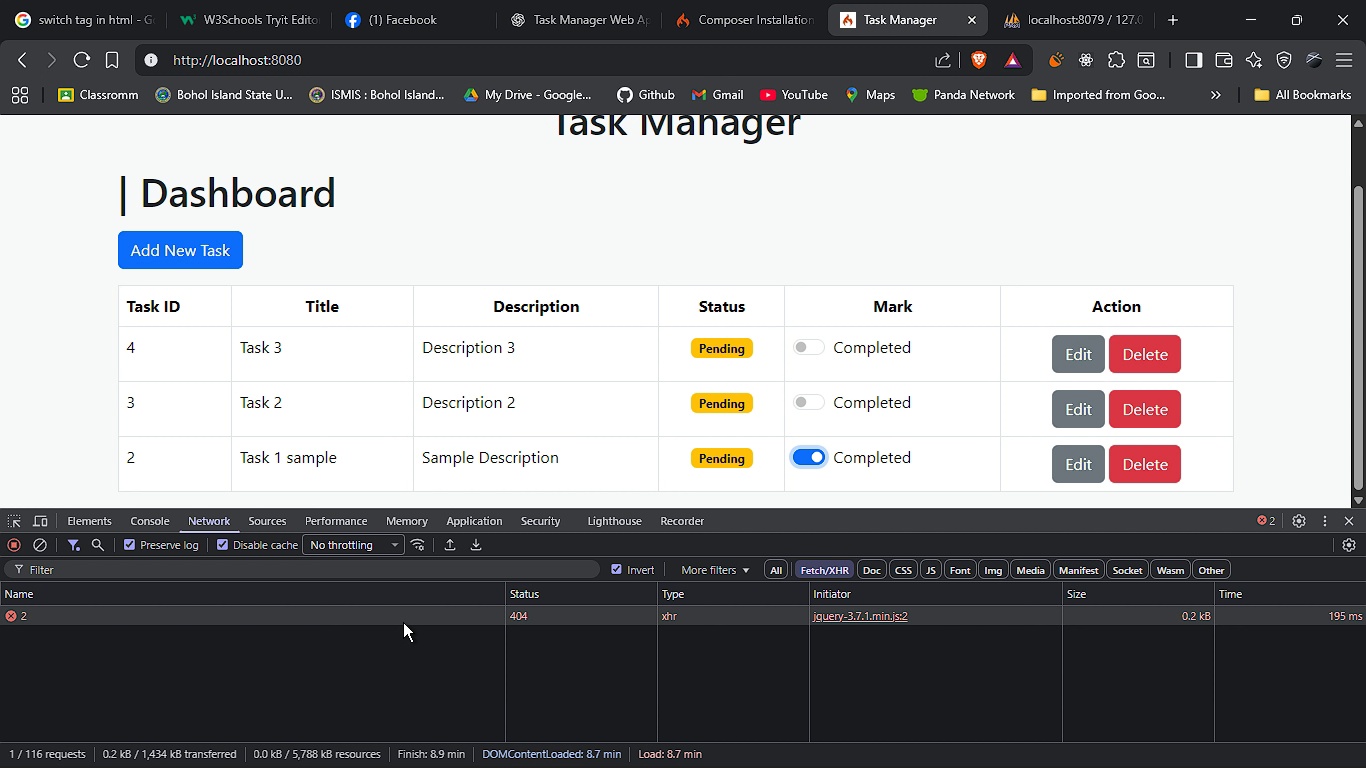 
left_click([403, 622])
 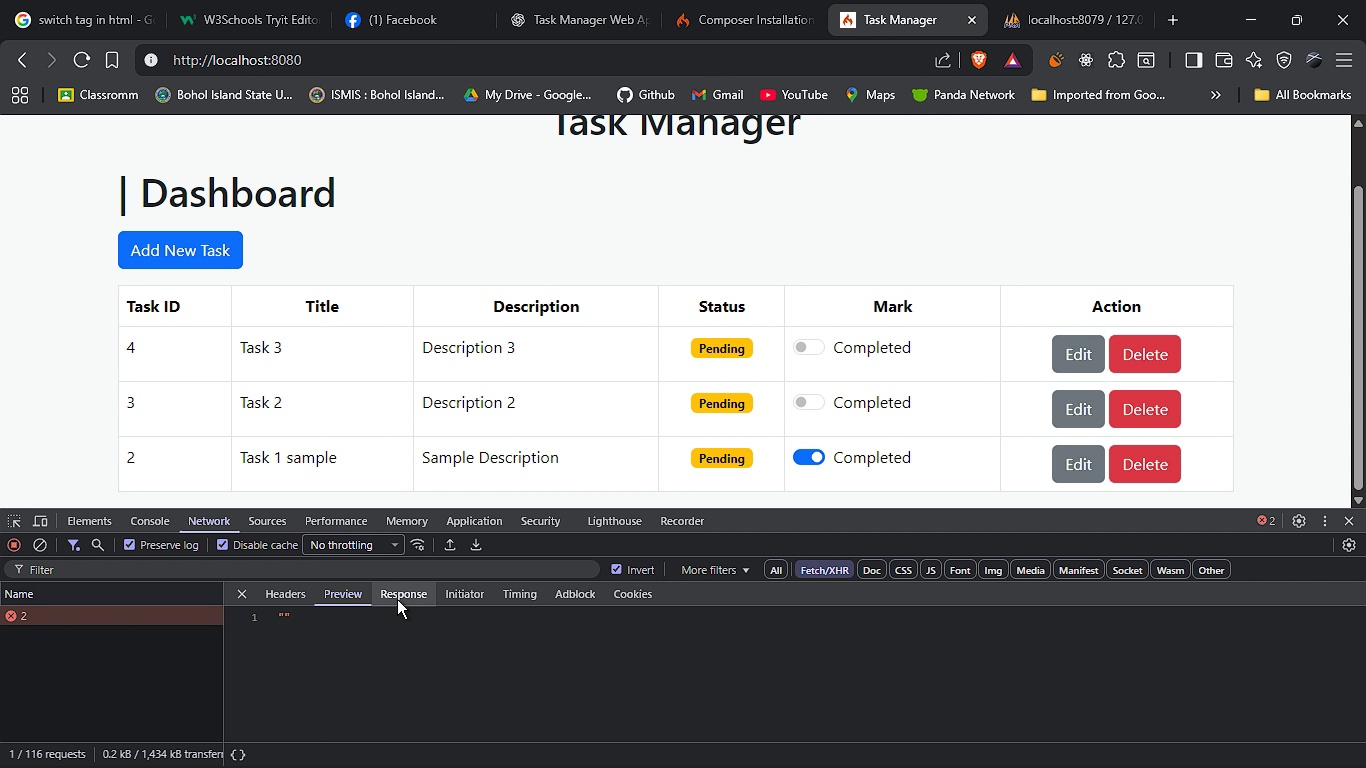 
left_click([397, 599])
 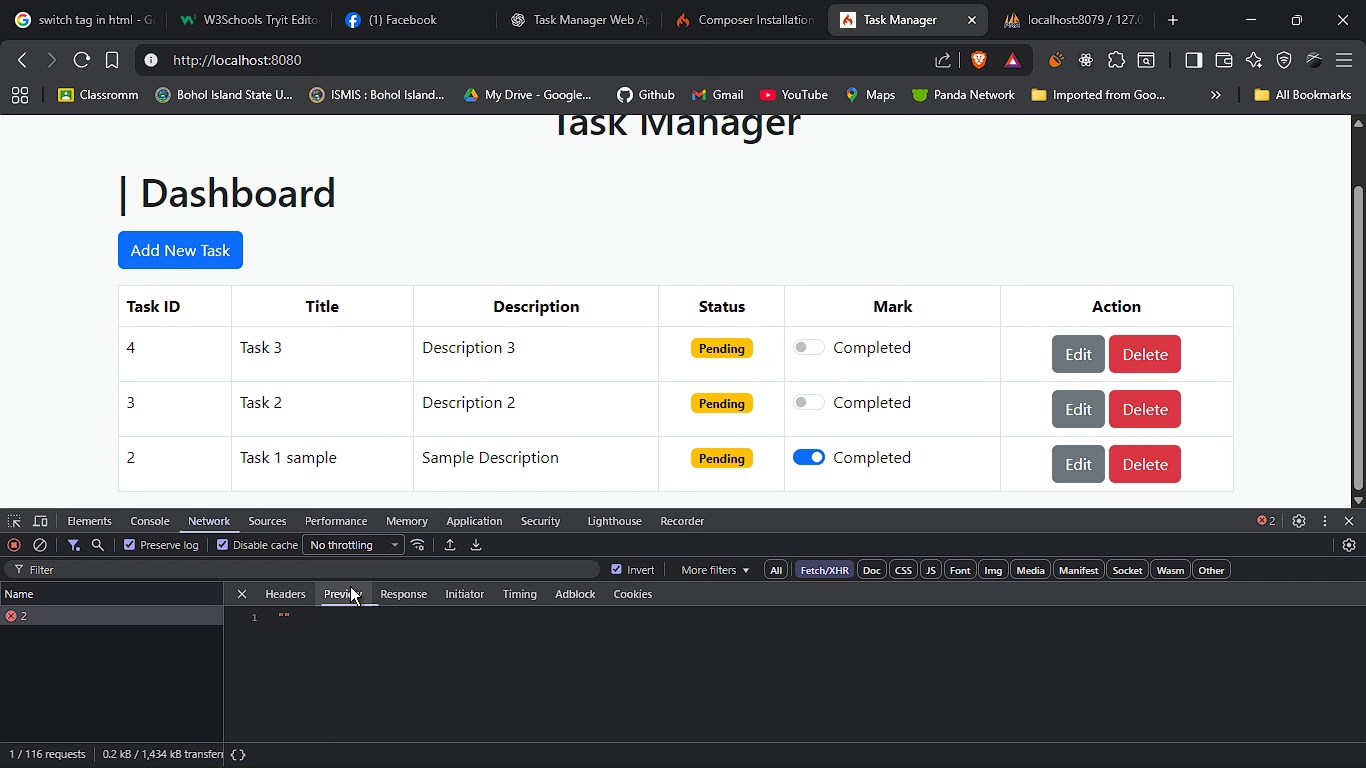 
left_click([350, 586])
 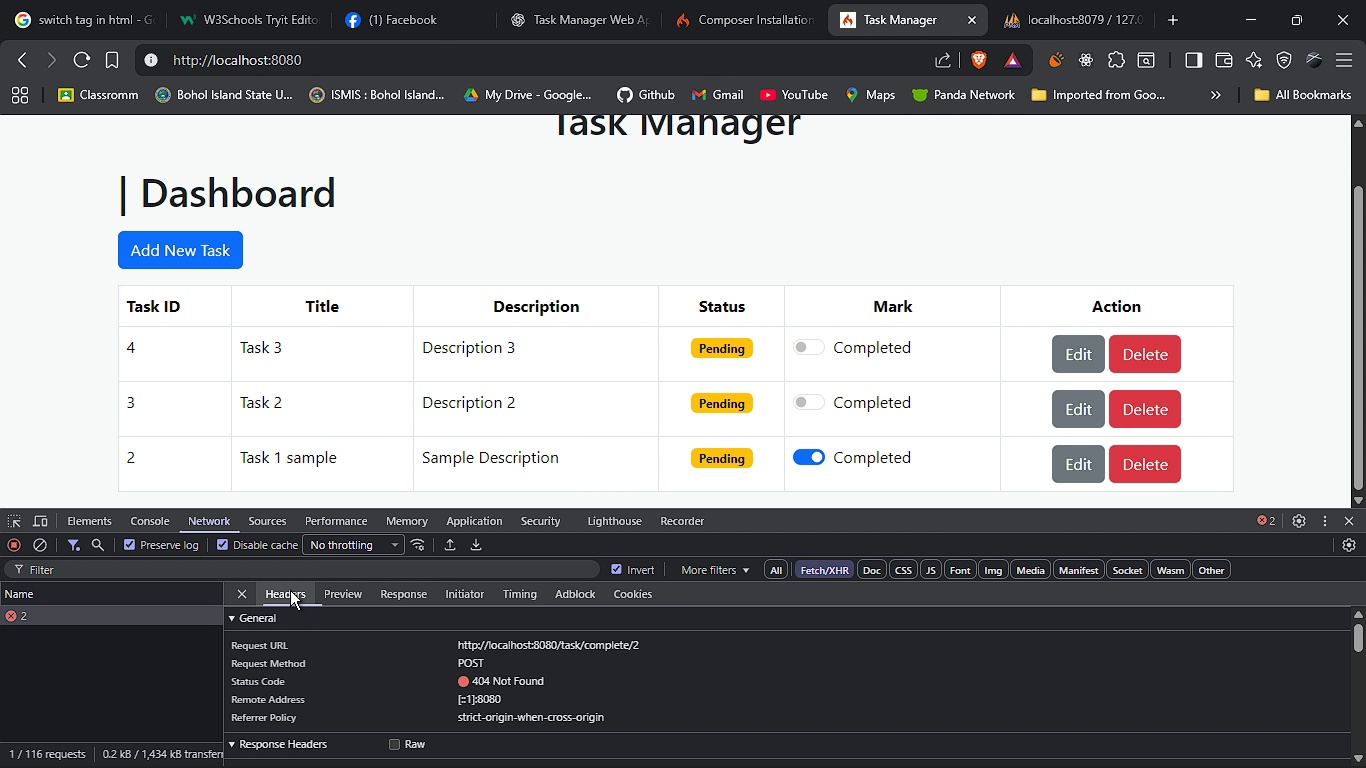 
left_click([290, 590])
 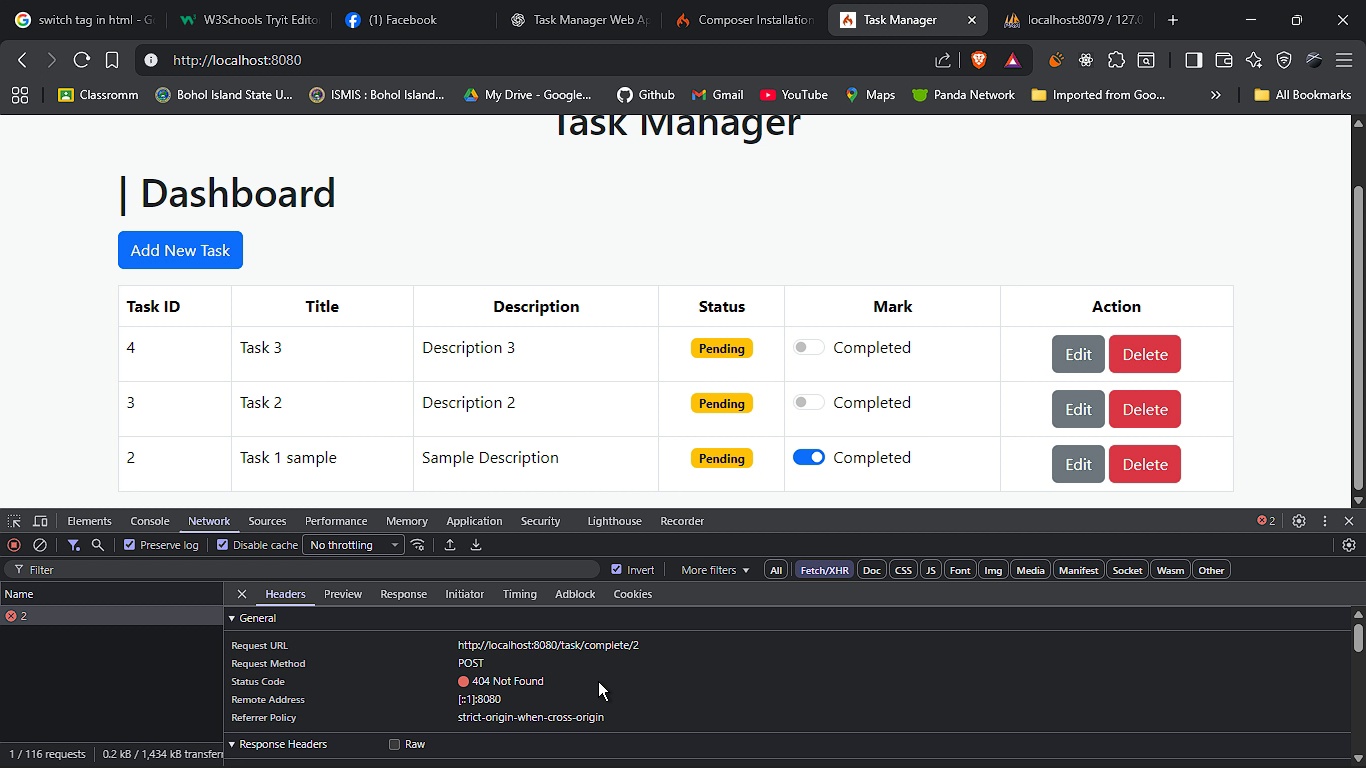 
hold_key(key=AltLeft, duration=1.53)
 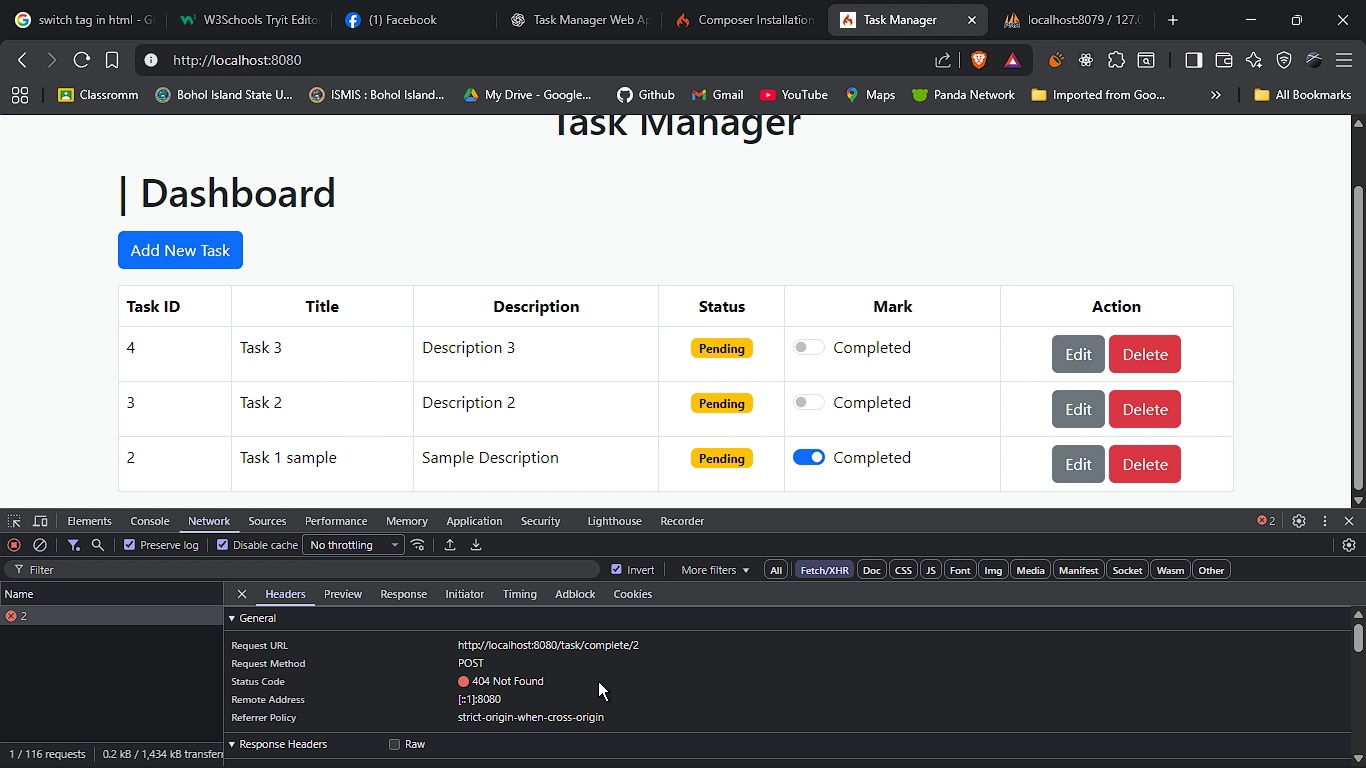 
key(Alt+Tab)
 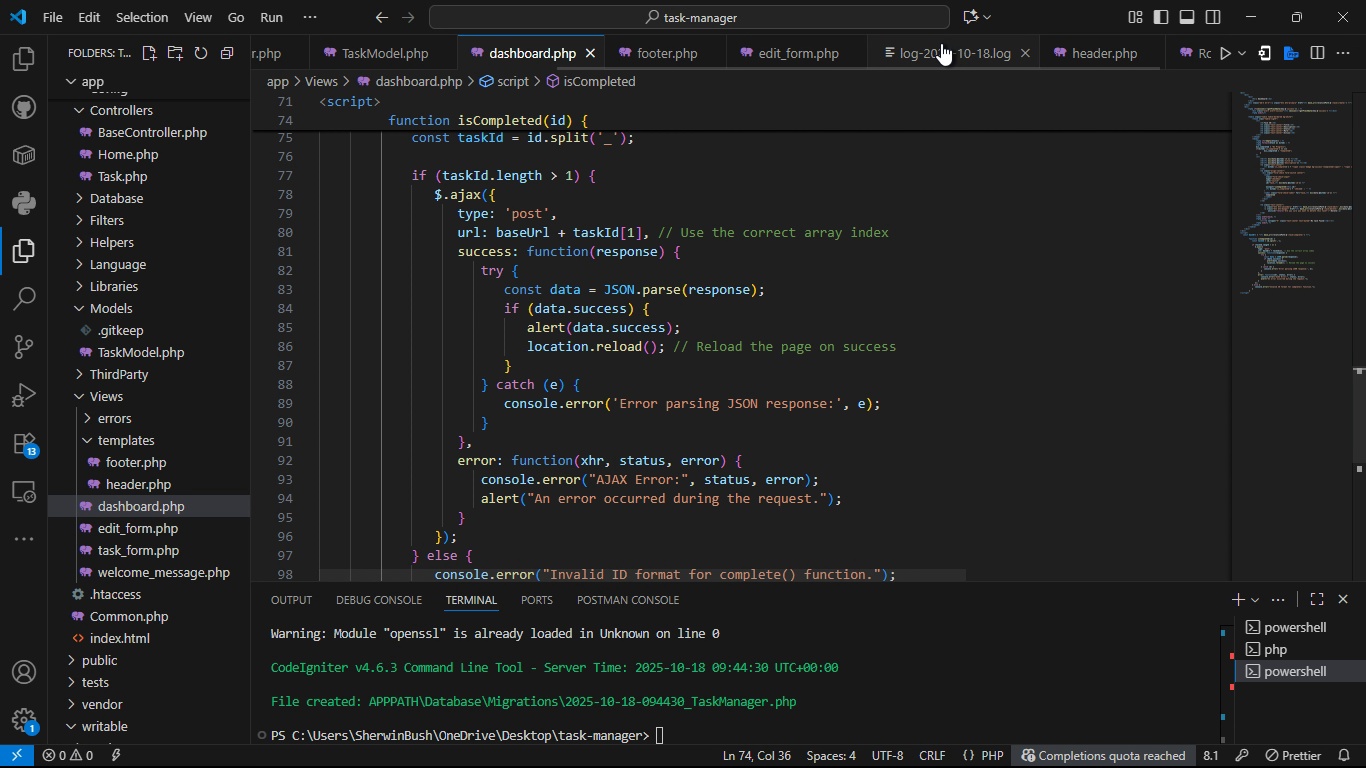 
left_click([941, 43])
 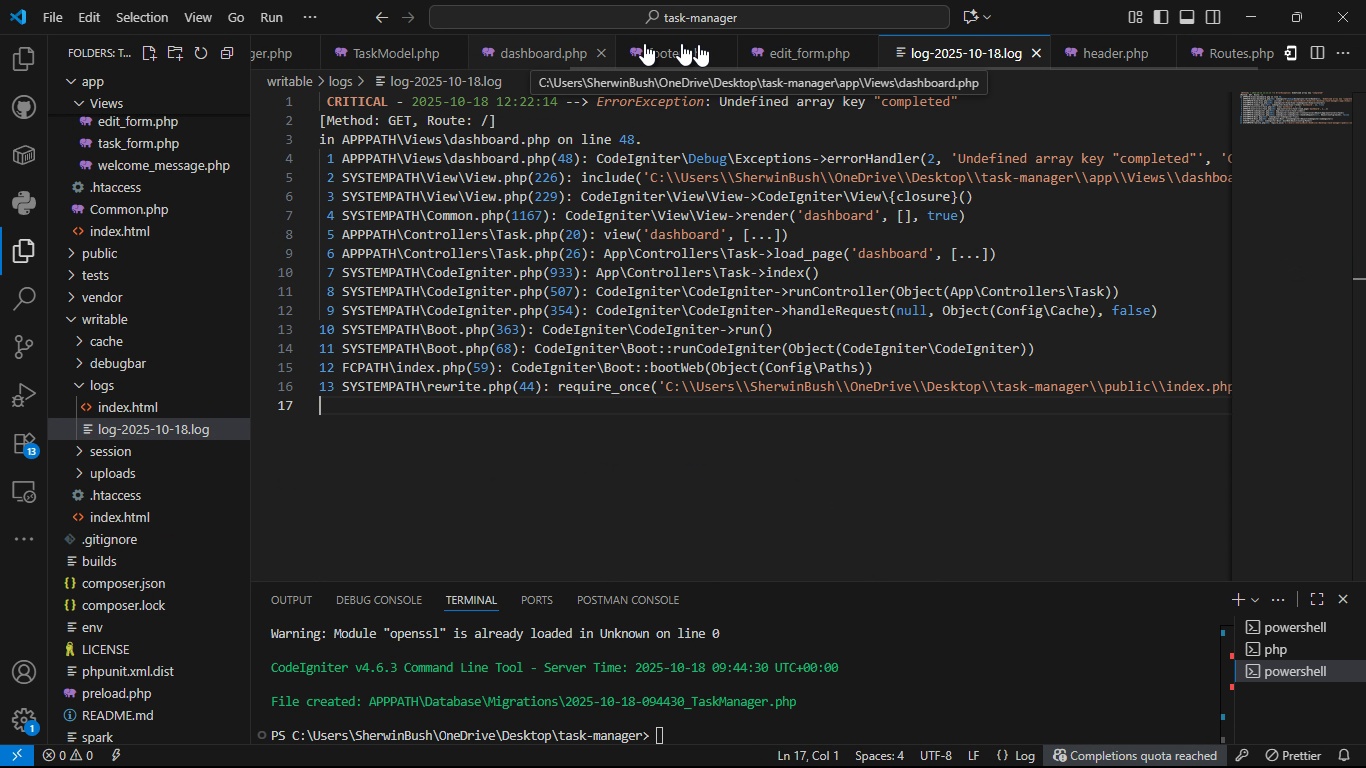 
wait(5.71)
 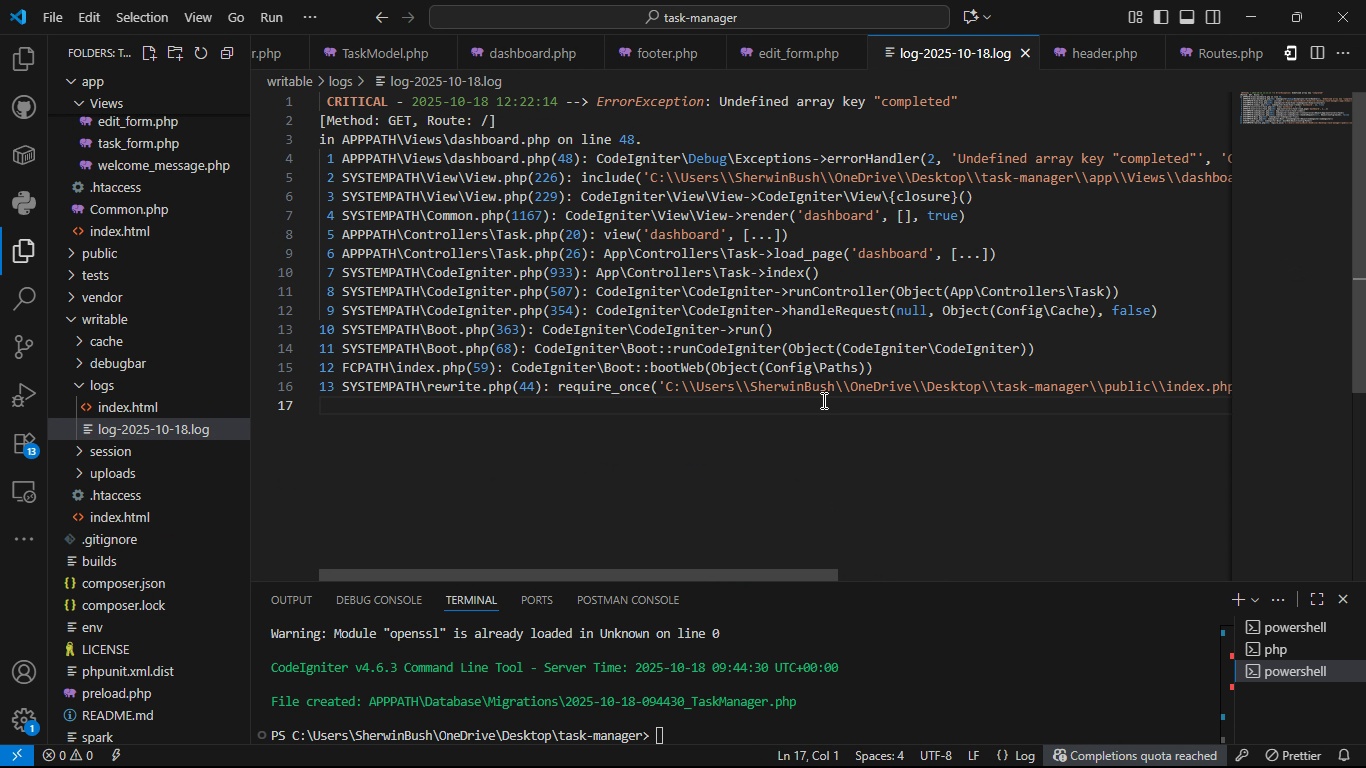 
left_click([1219, 45])
 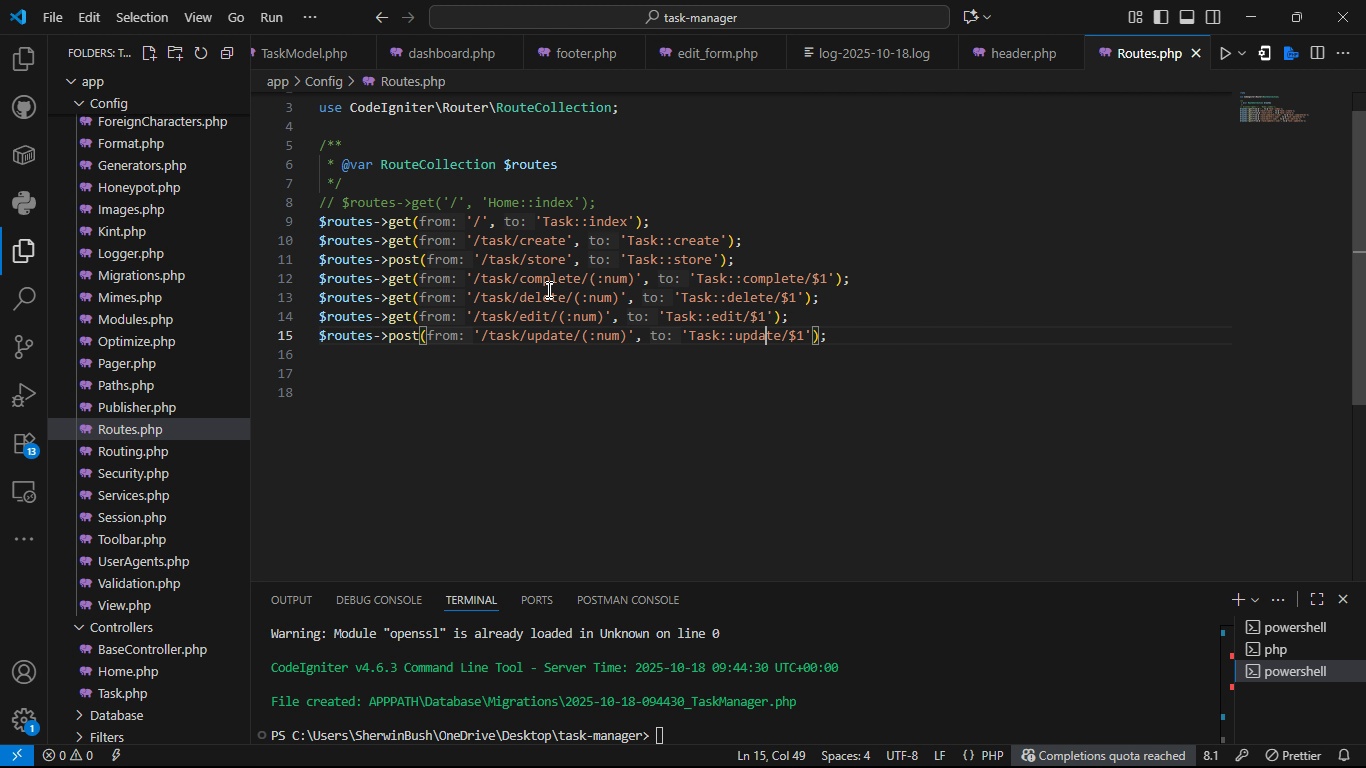 
double_click([546, 283])
 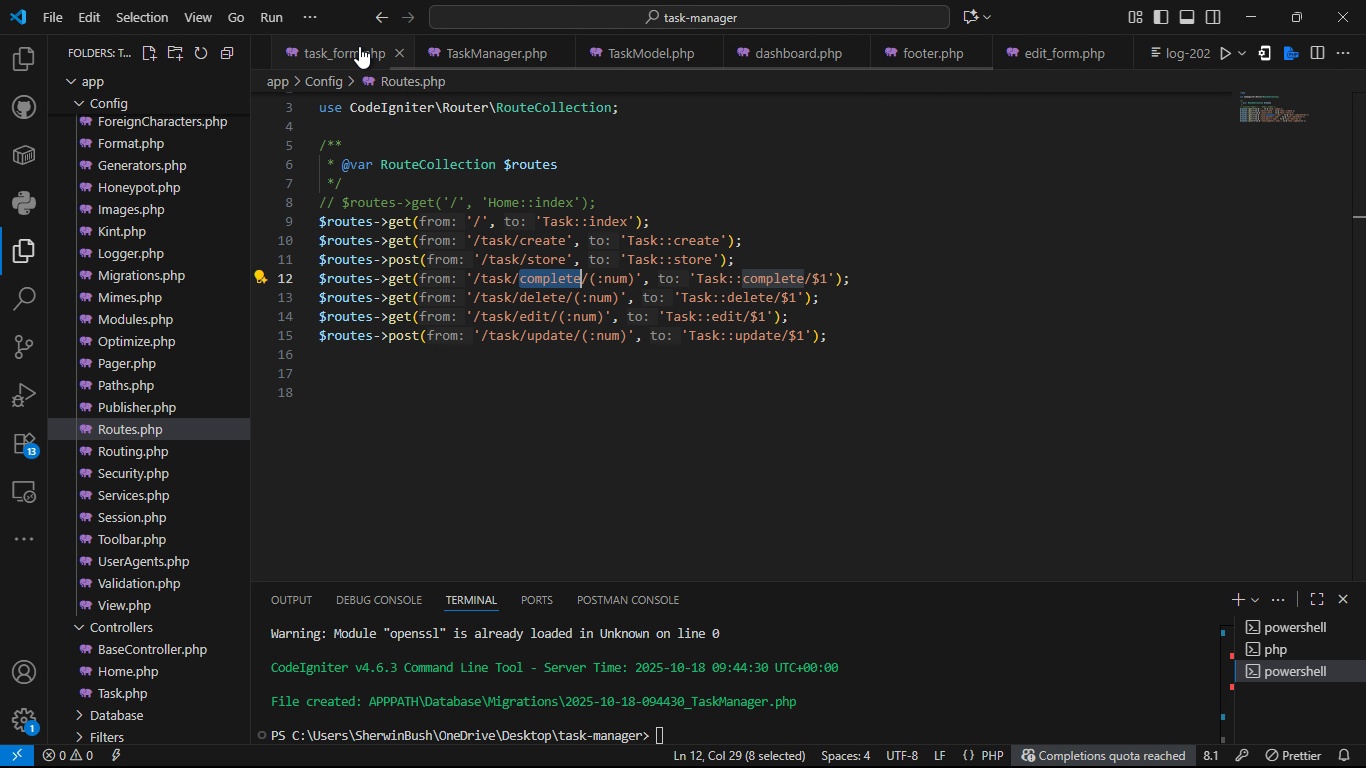 
wait(6.87)
 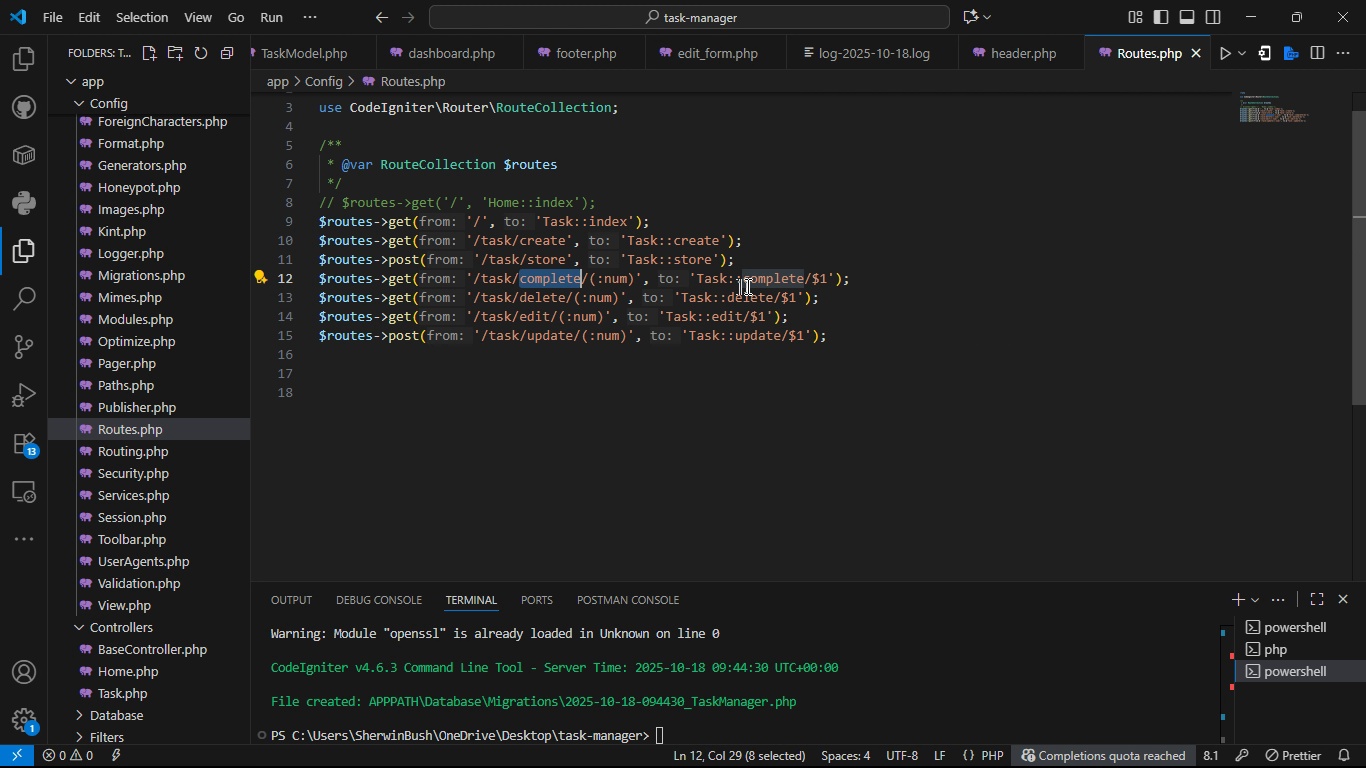 
left_click([355, 48])
 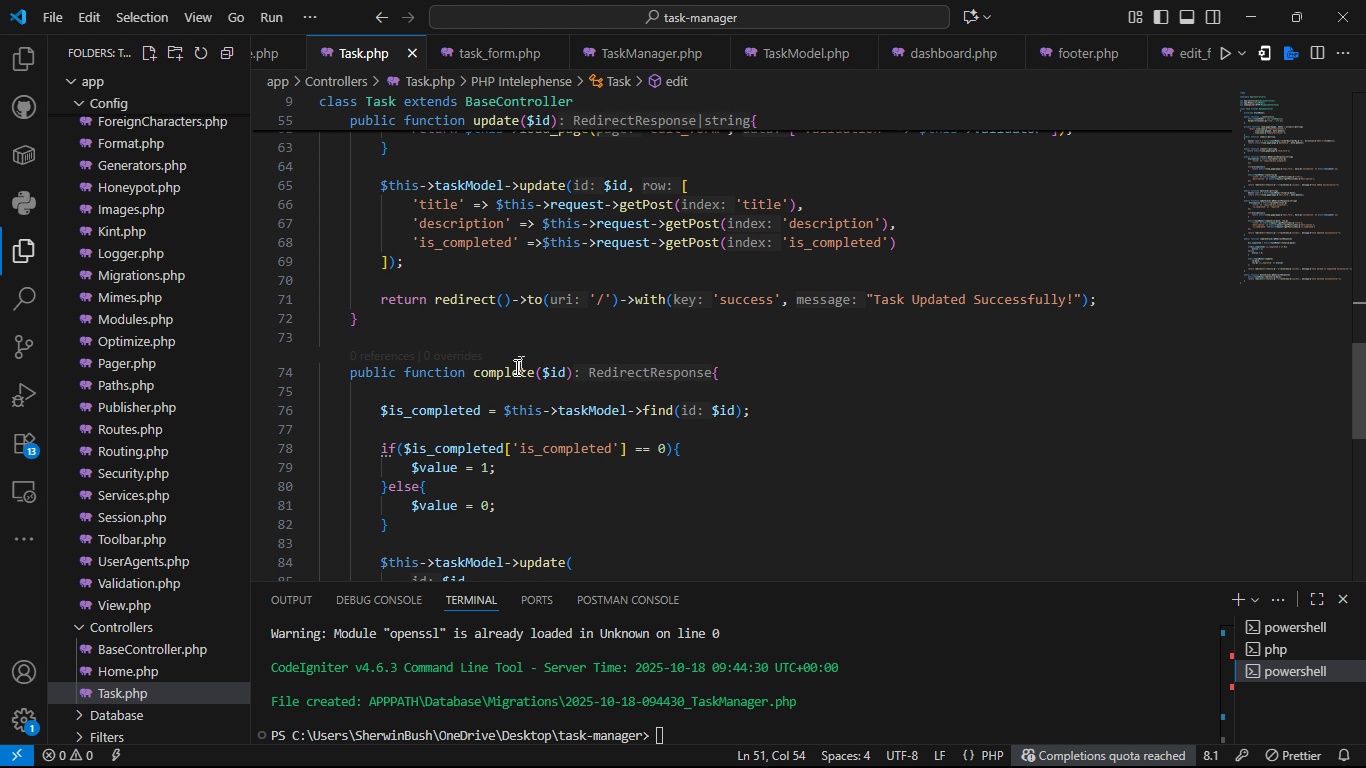 
double_click([515, 369])
 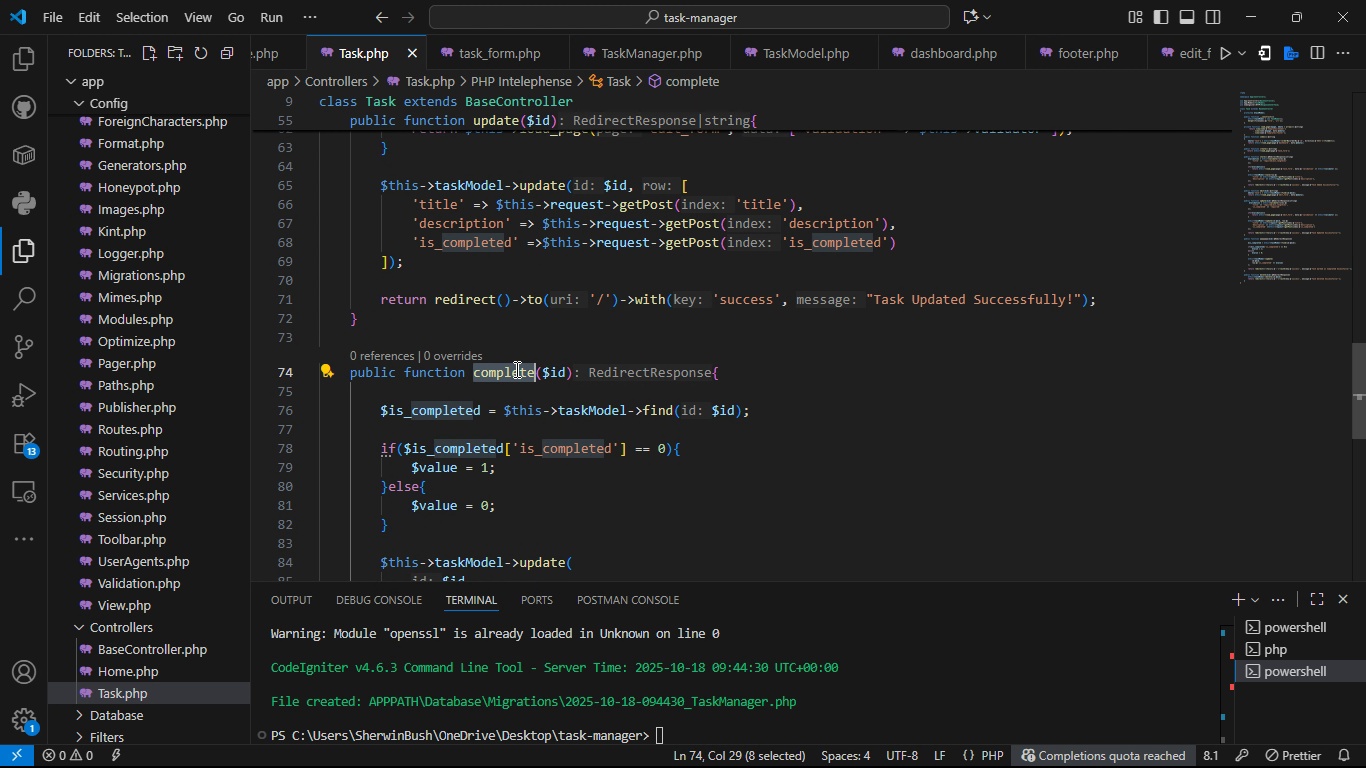 
hold_key(key=ControlLeft, duration=0.74)
 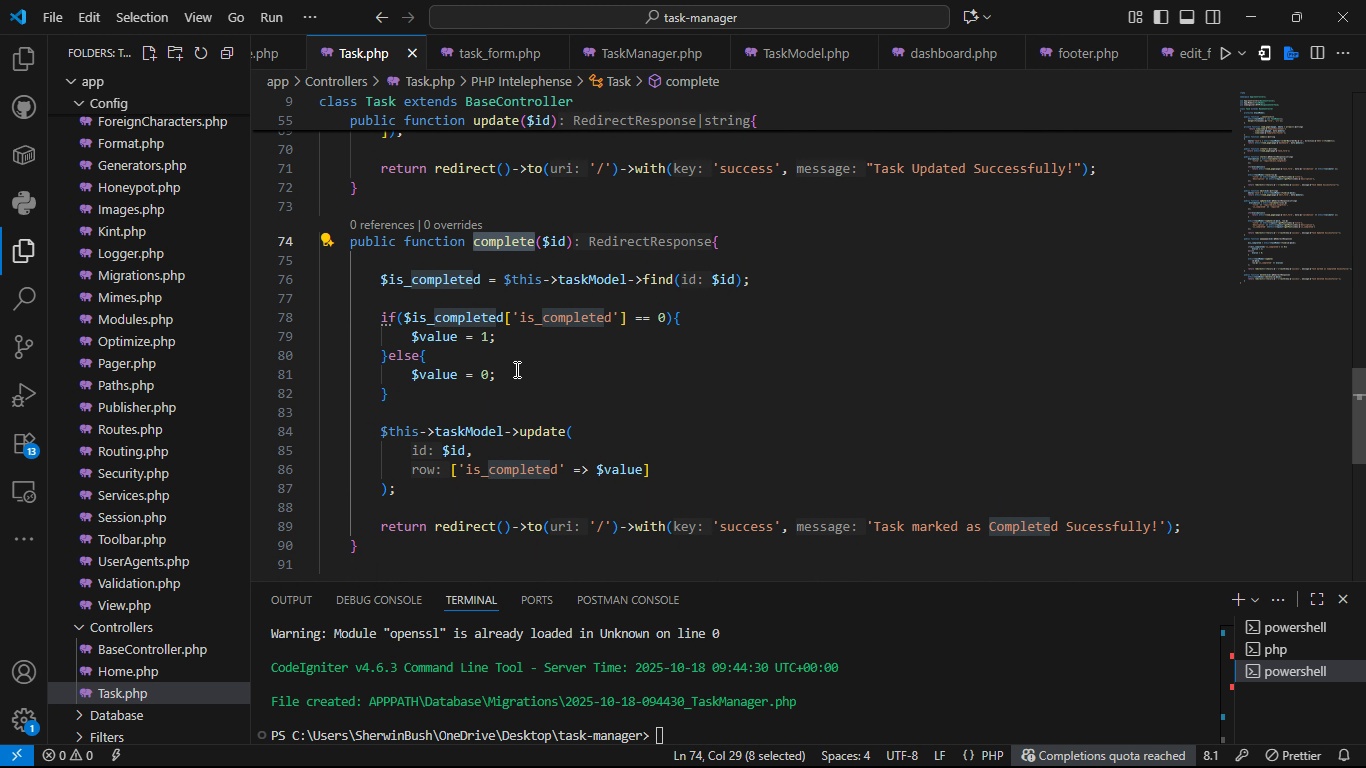 
mouse_move([423, 312])
 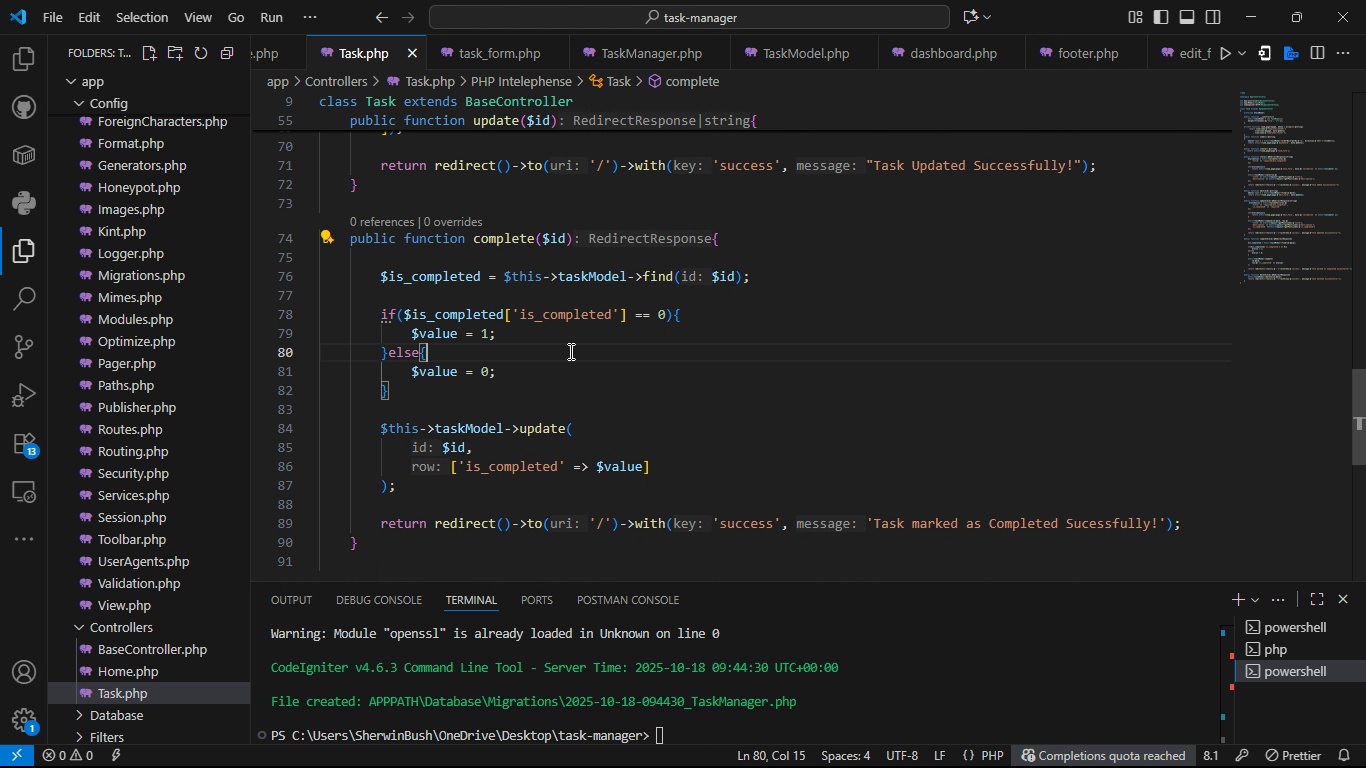 
left_click([569, 351])
 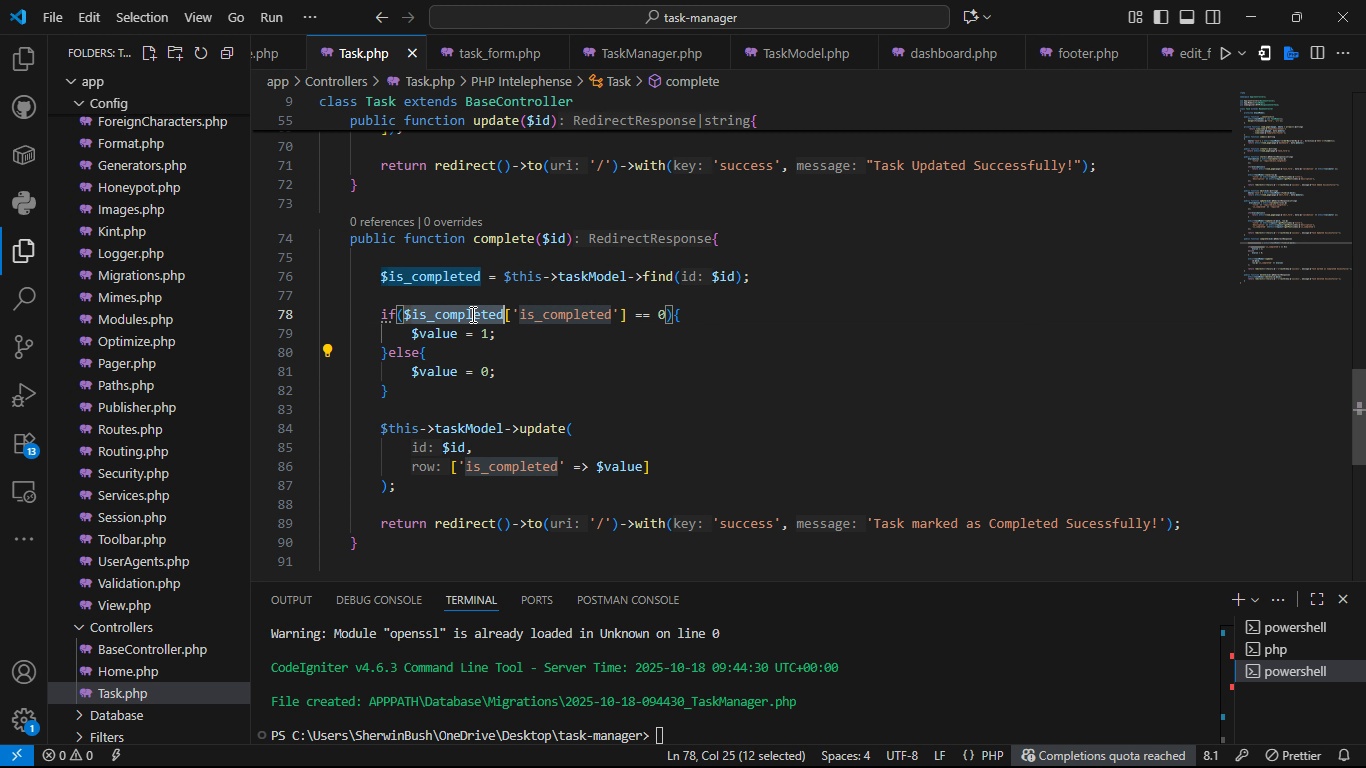 
double_click([471, 314])
 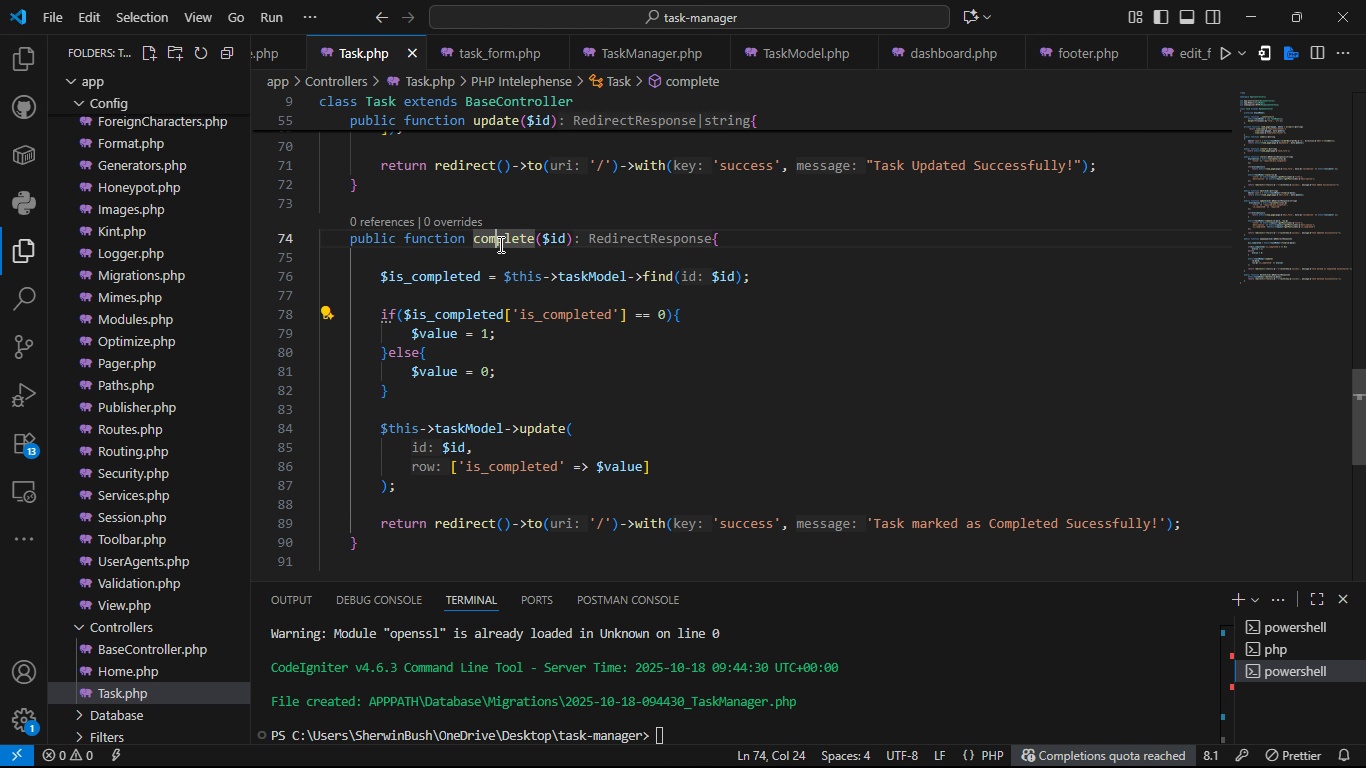 
double_click([499, 244])
 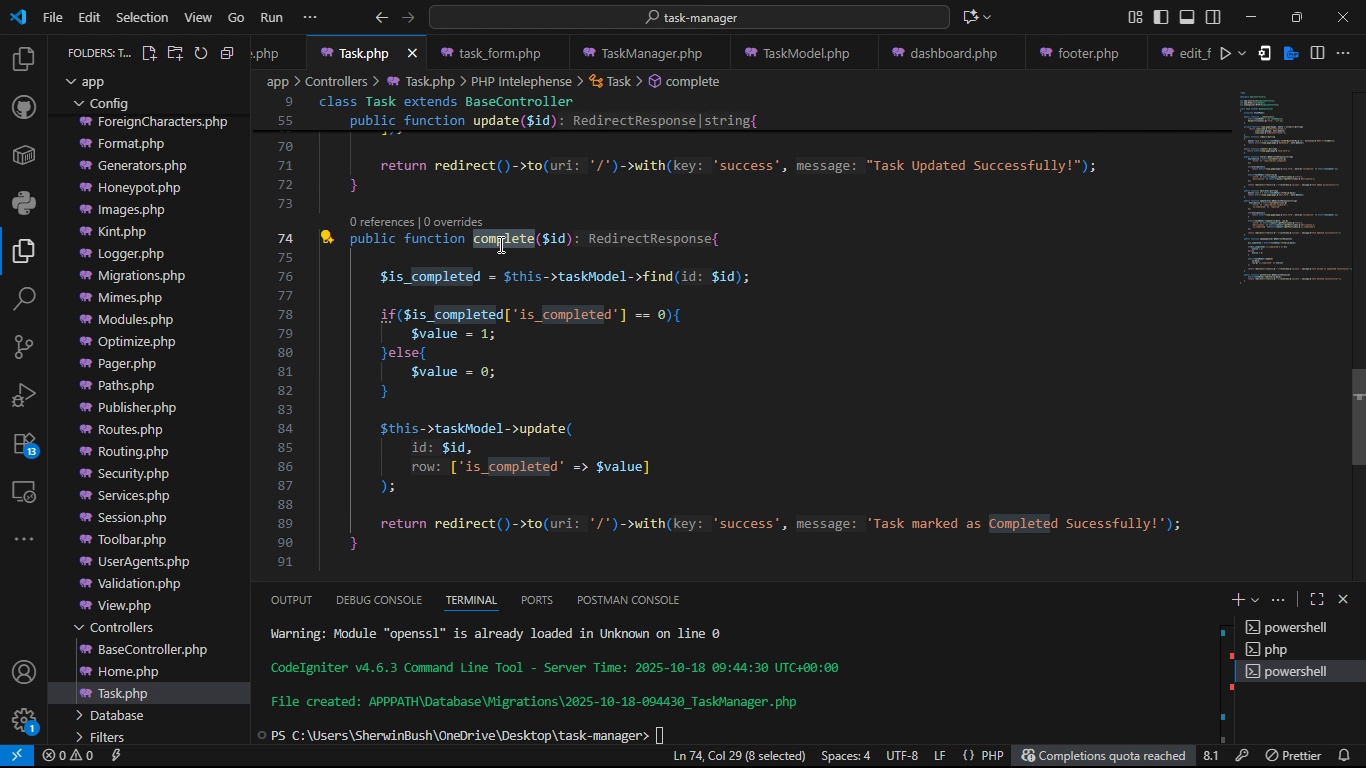 
key(Control+C)
 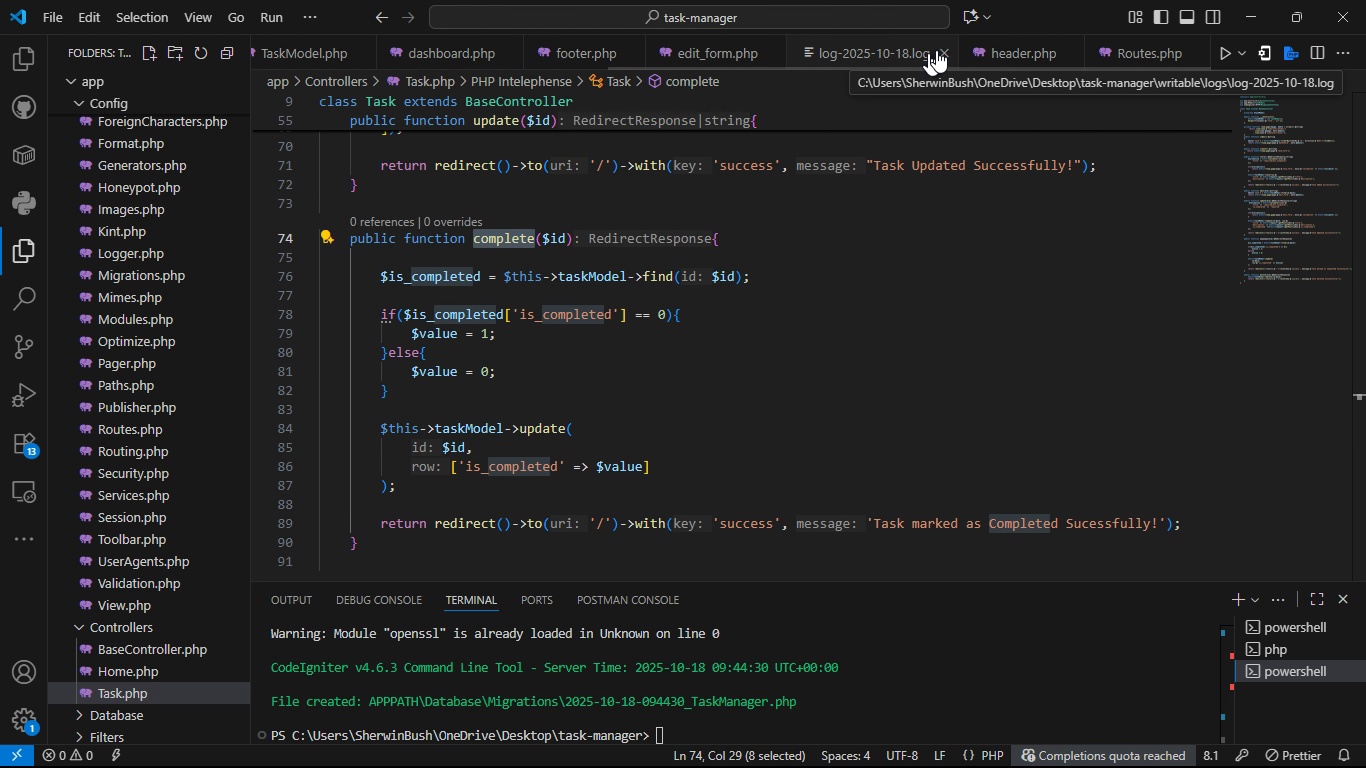 
wait(5.25)
 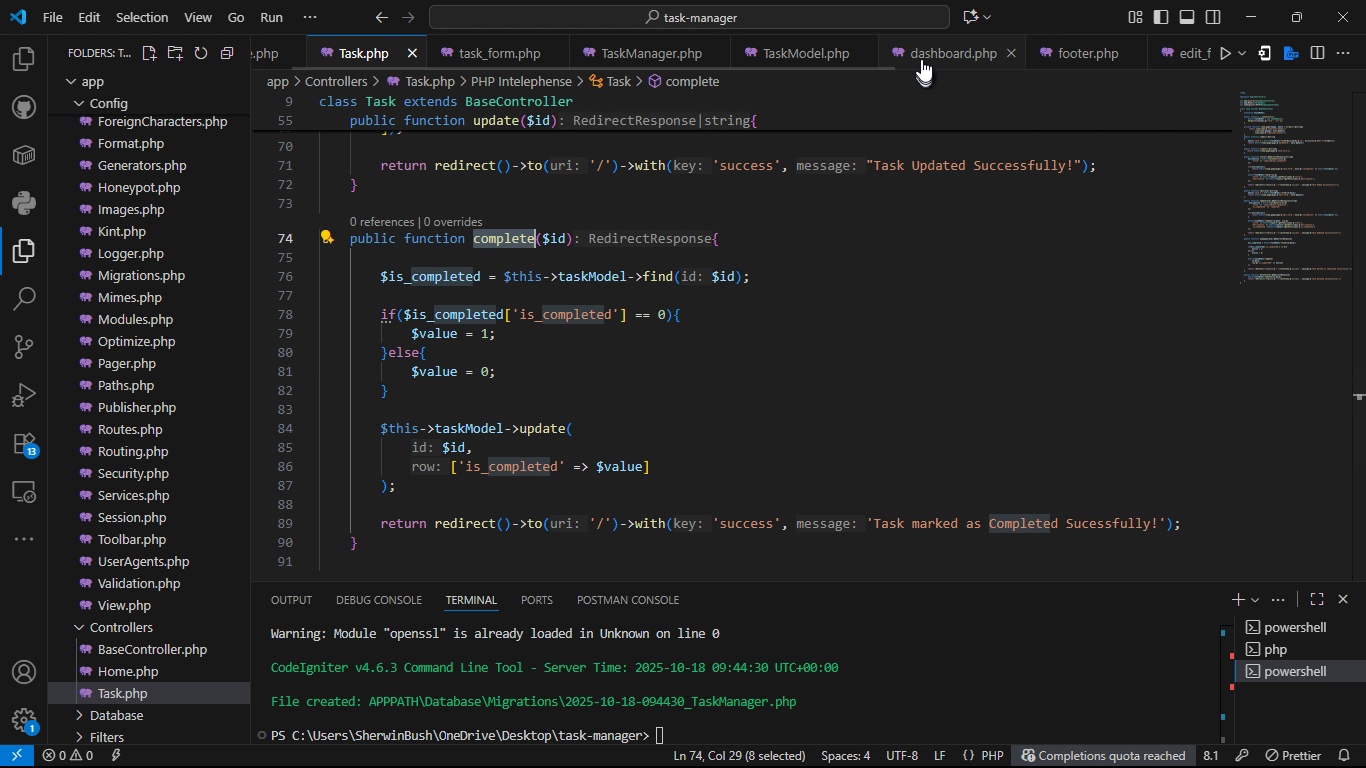 
left_click([1155, 42])
 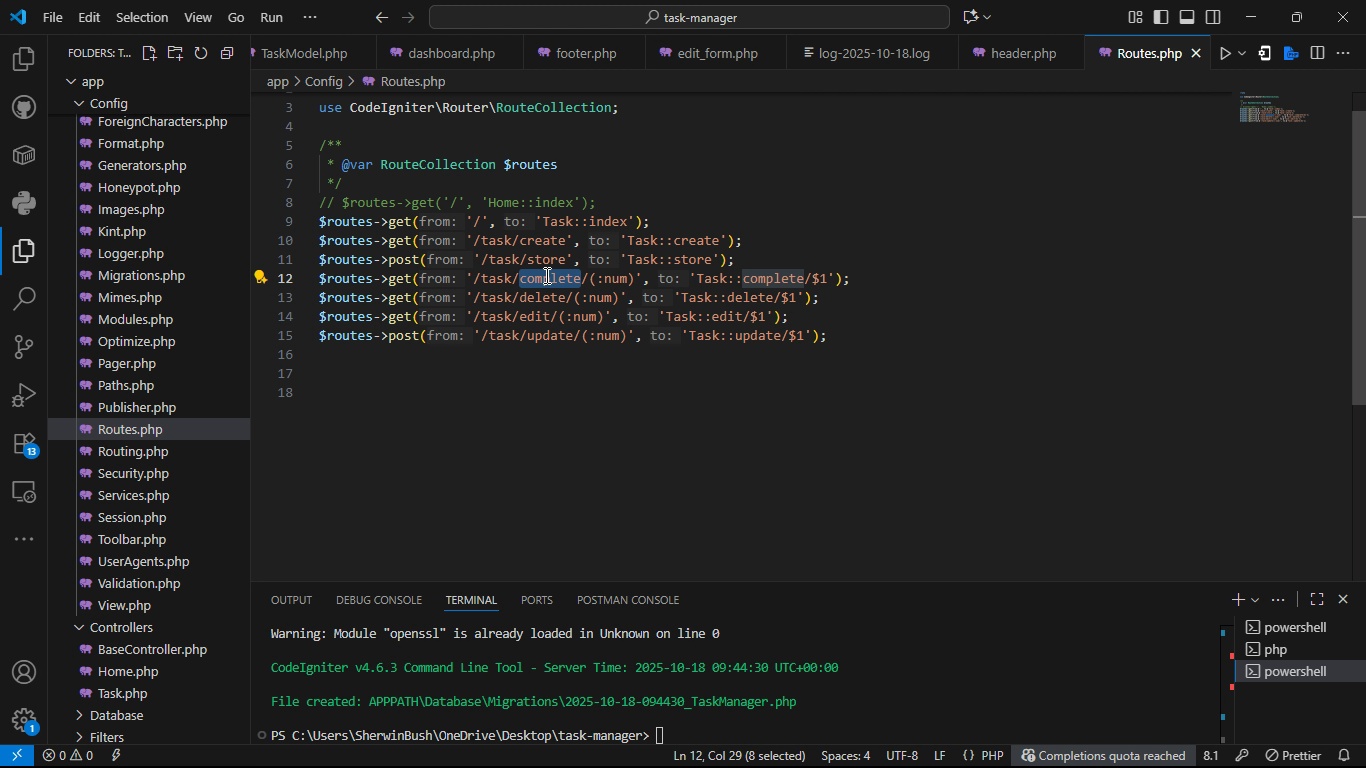 
double_click([545, 275])
 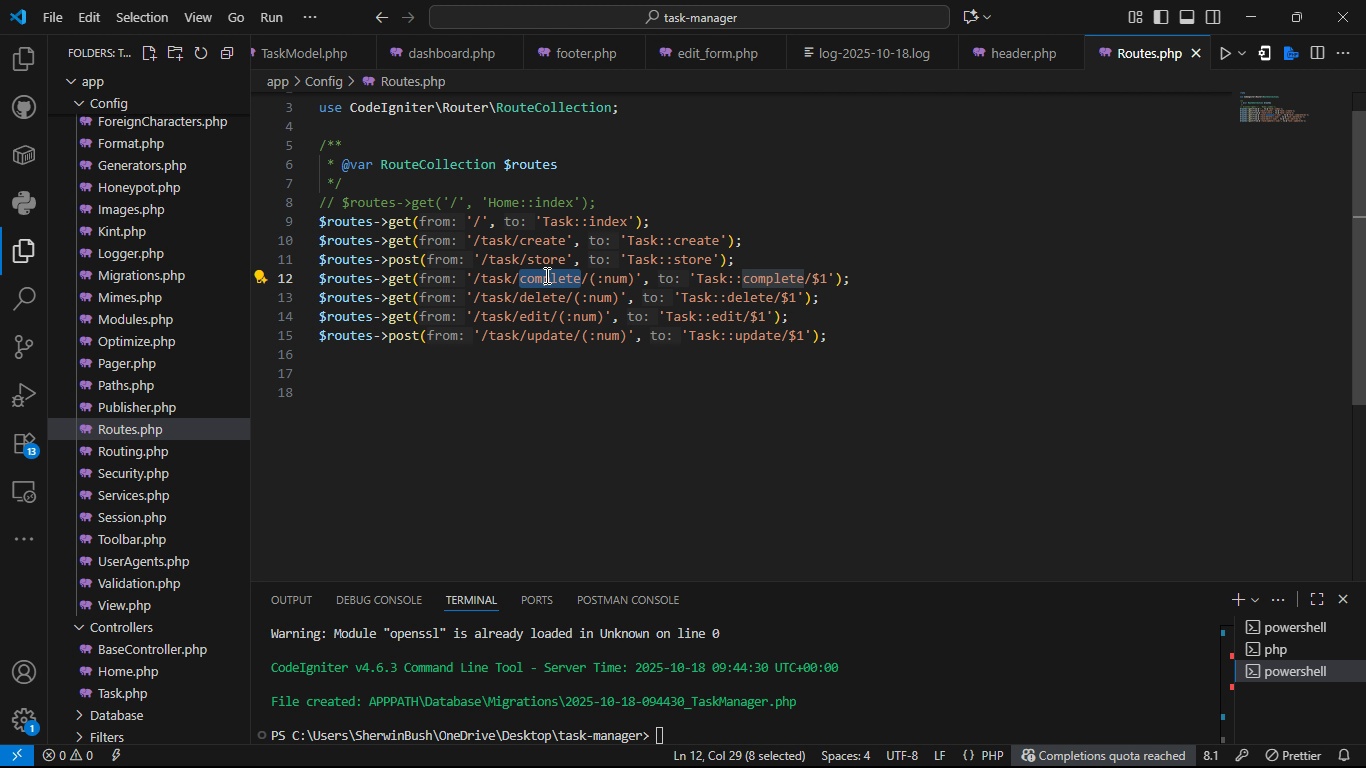 
key(Control+V)
 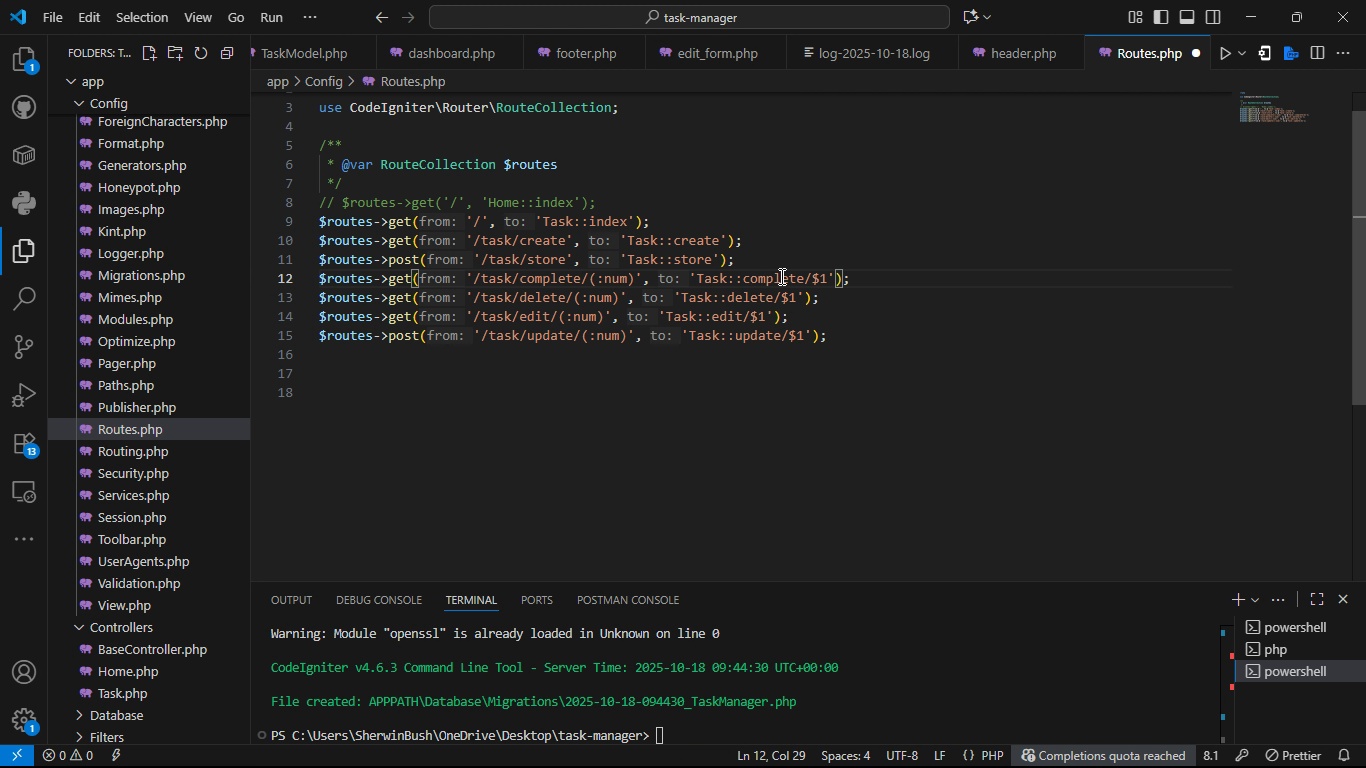 
left_click([779, 276])
 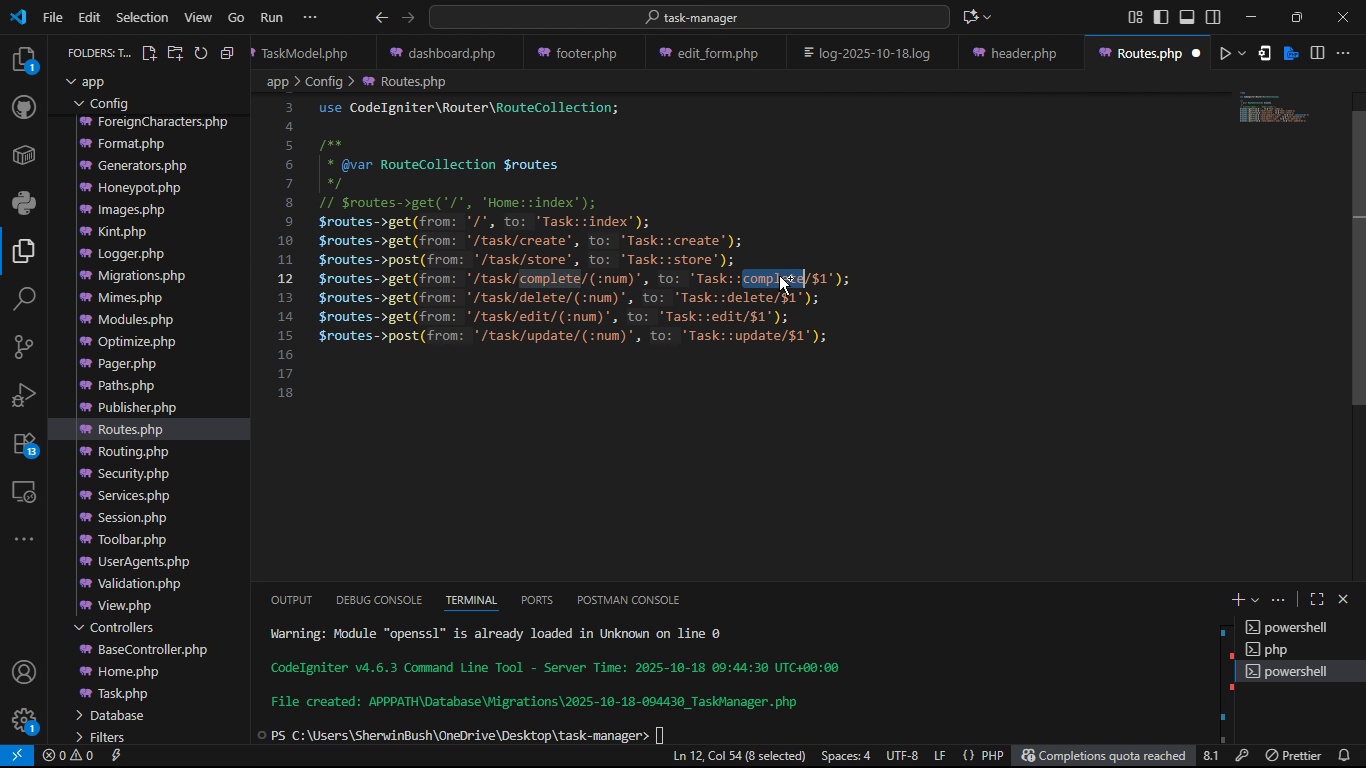 
double_click([779, 276])
 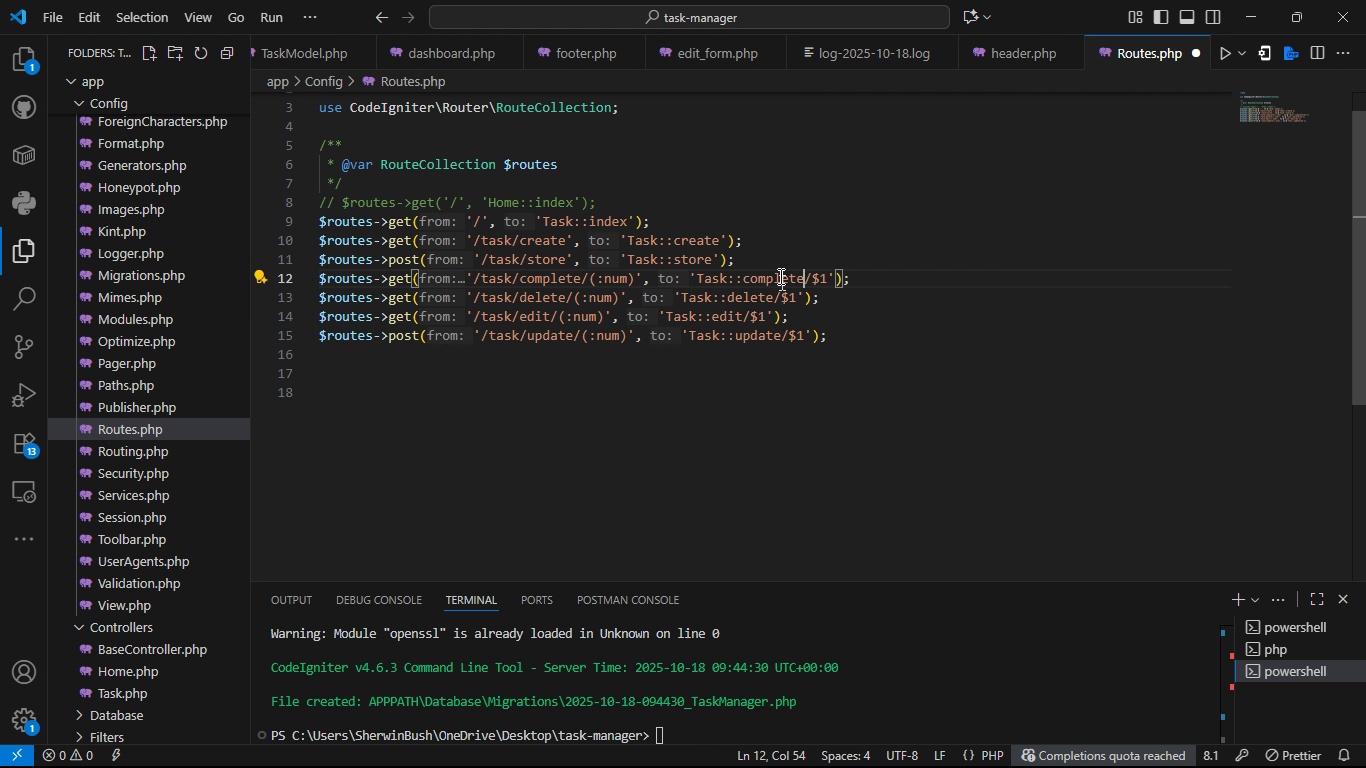 
key(Control+V)
 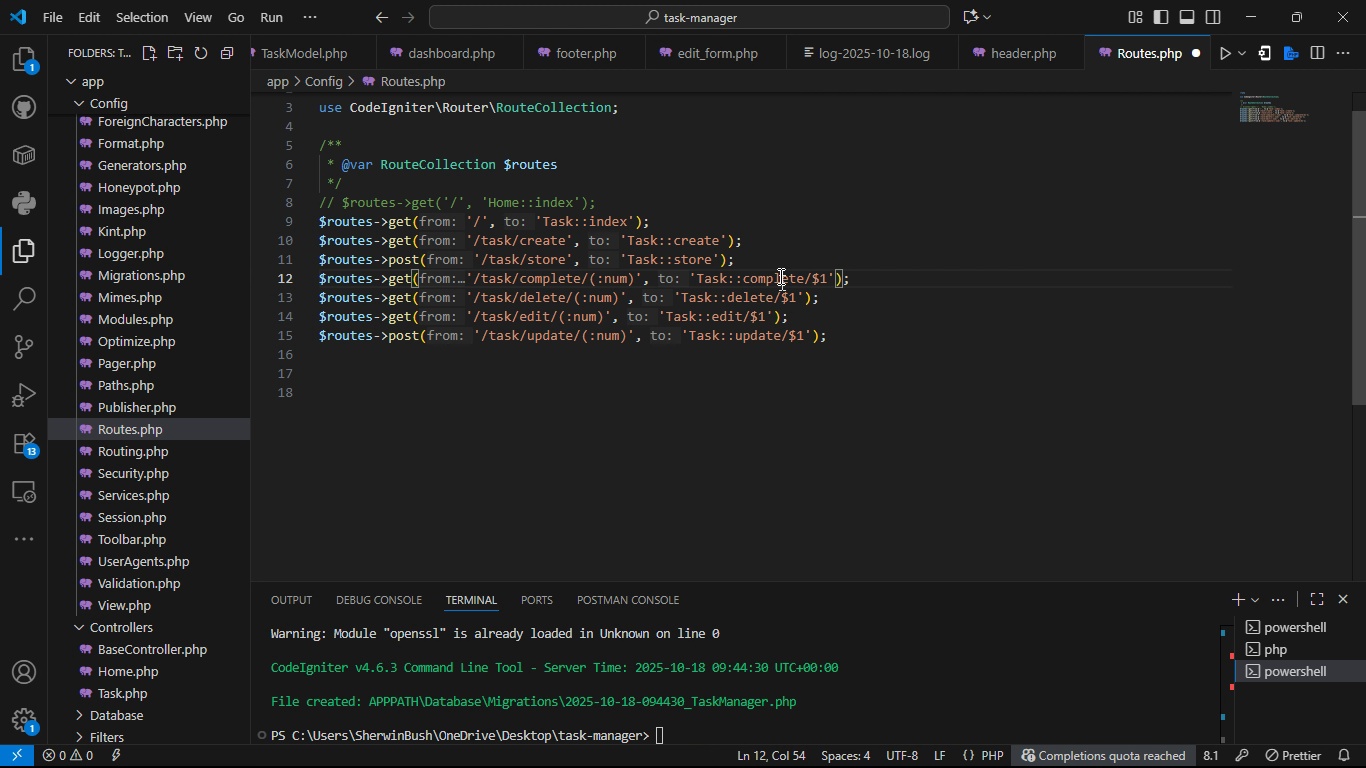 
key(Control+S)
 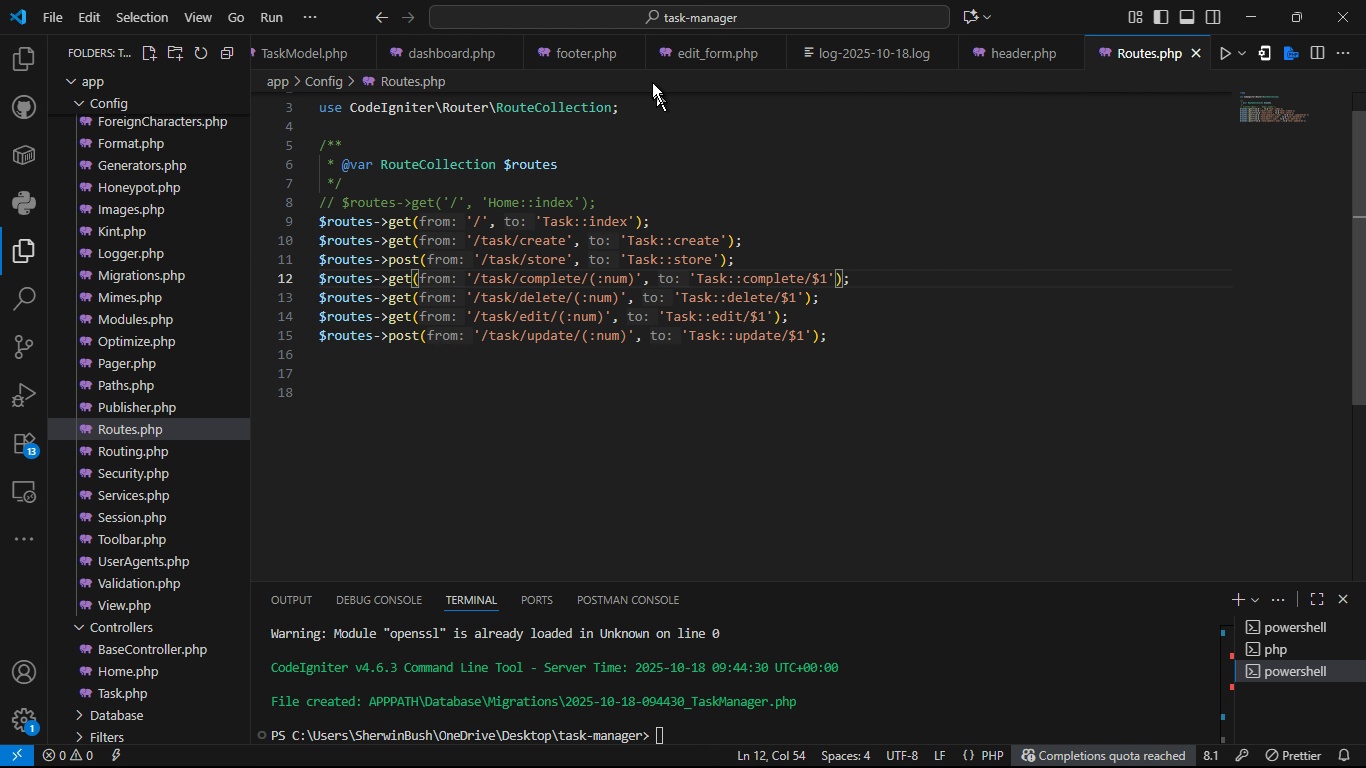 
mouse_move([625, 53])
 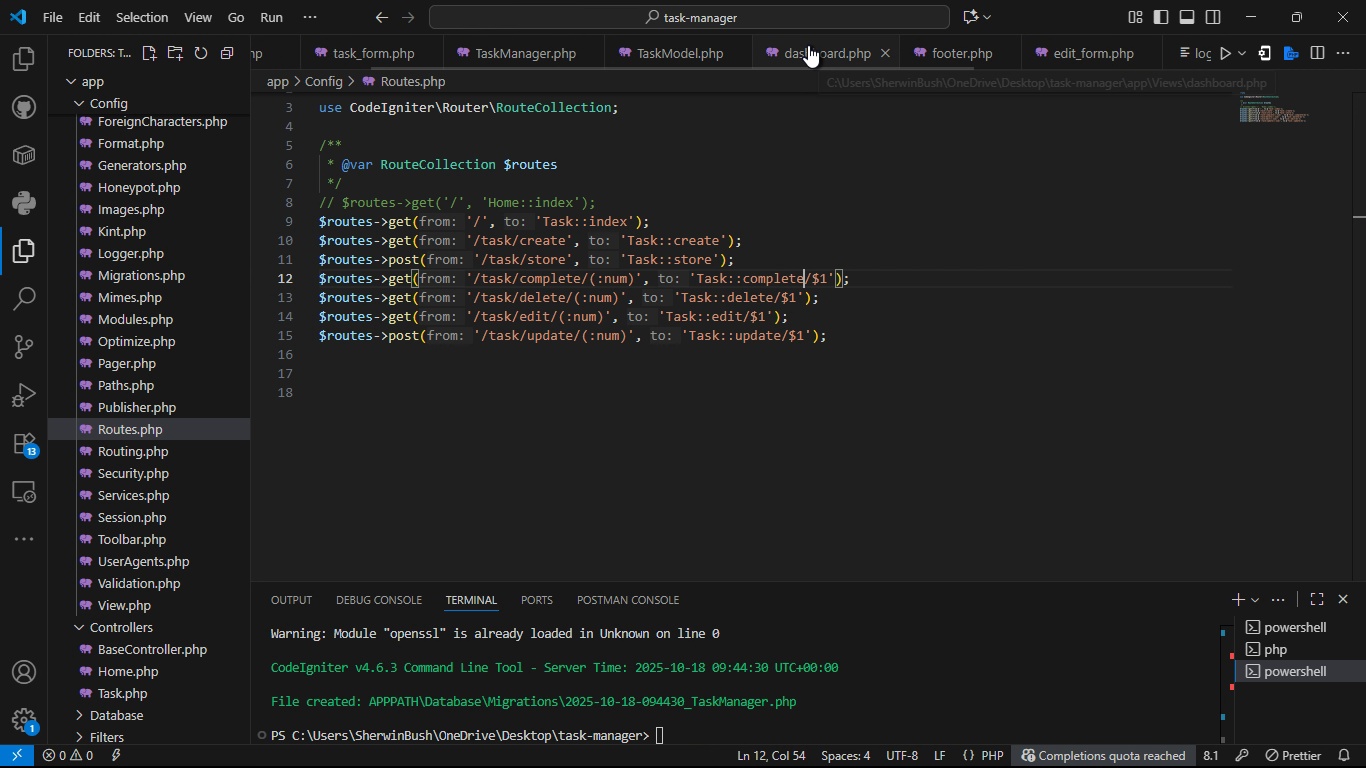 
left_click([808, 45])
 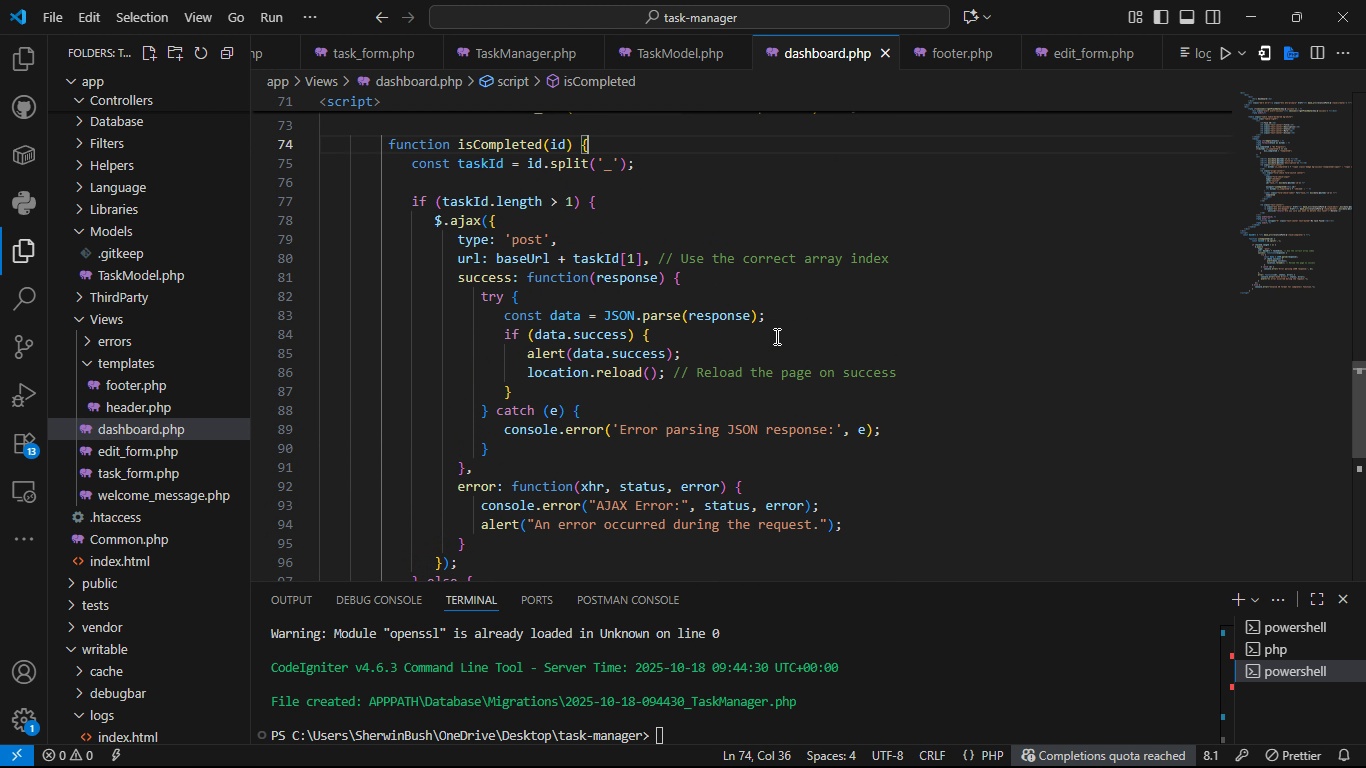 
wait(8.15)
 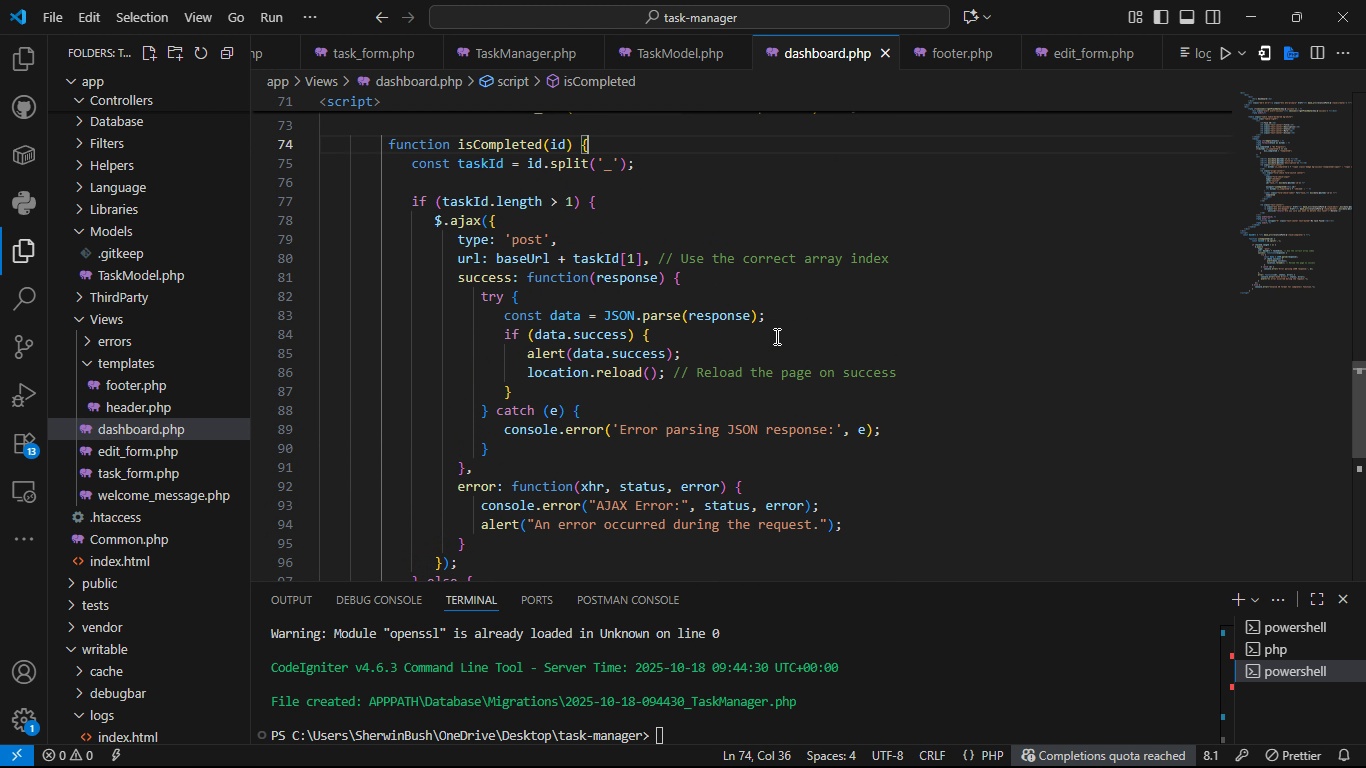 
left_click([660, 386])
 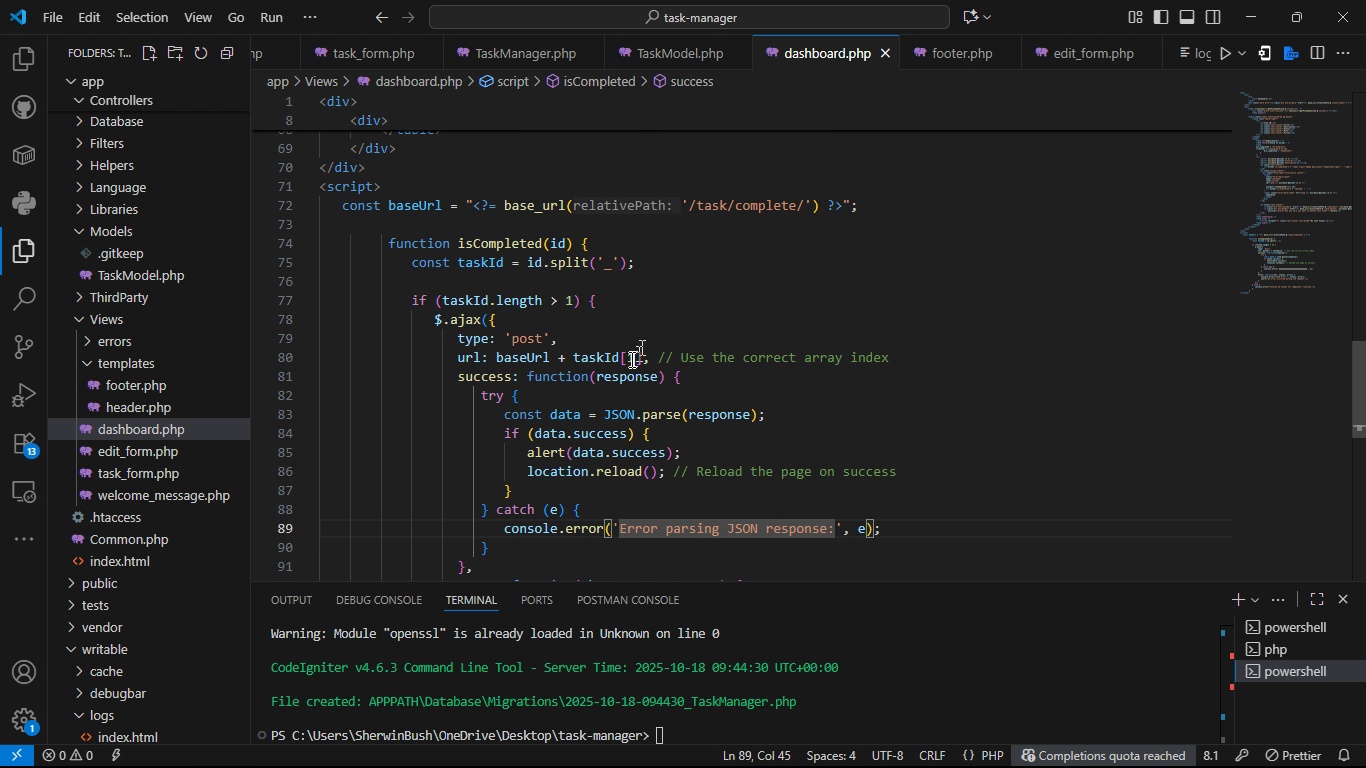 
wait(5.97)
 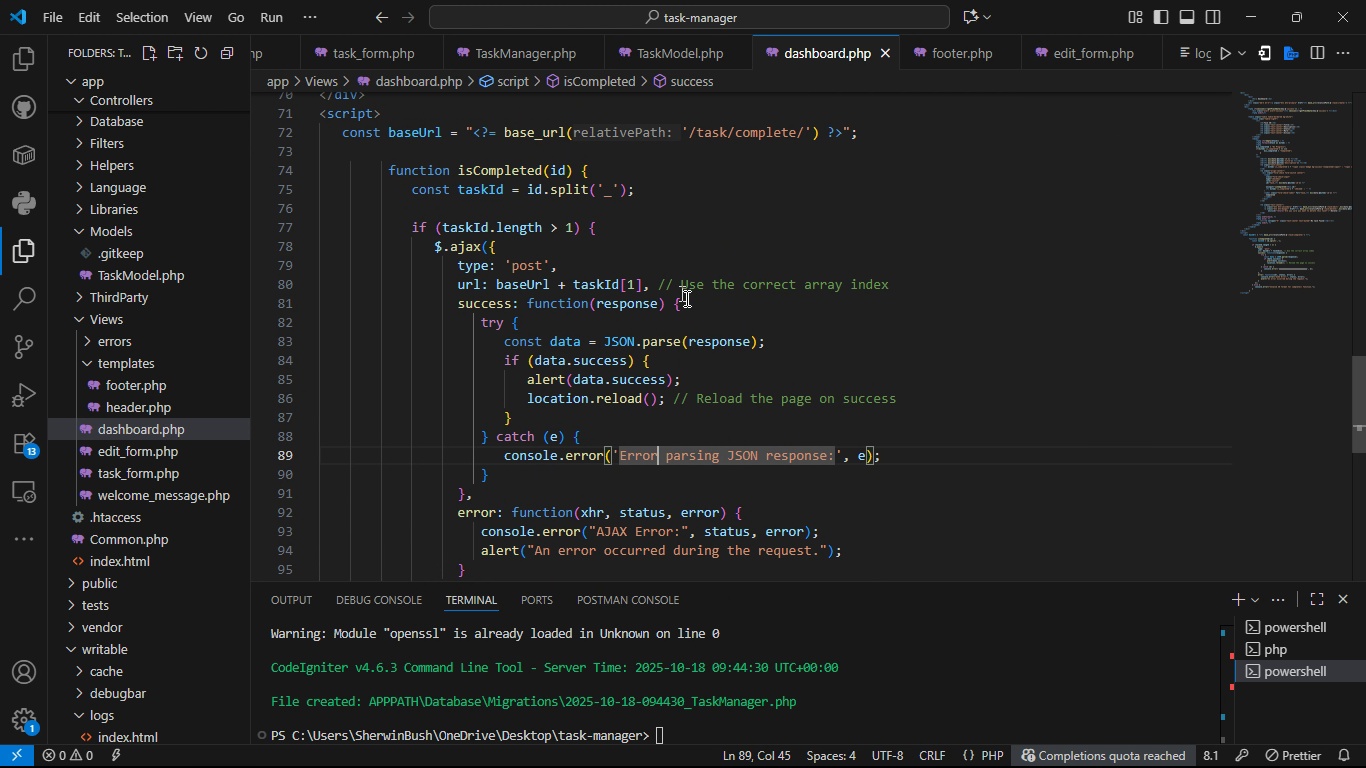 
double_click([525, 354])
 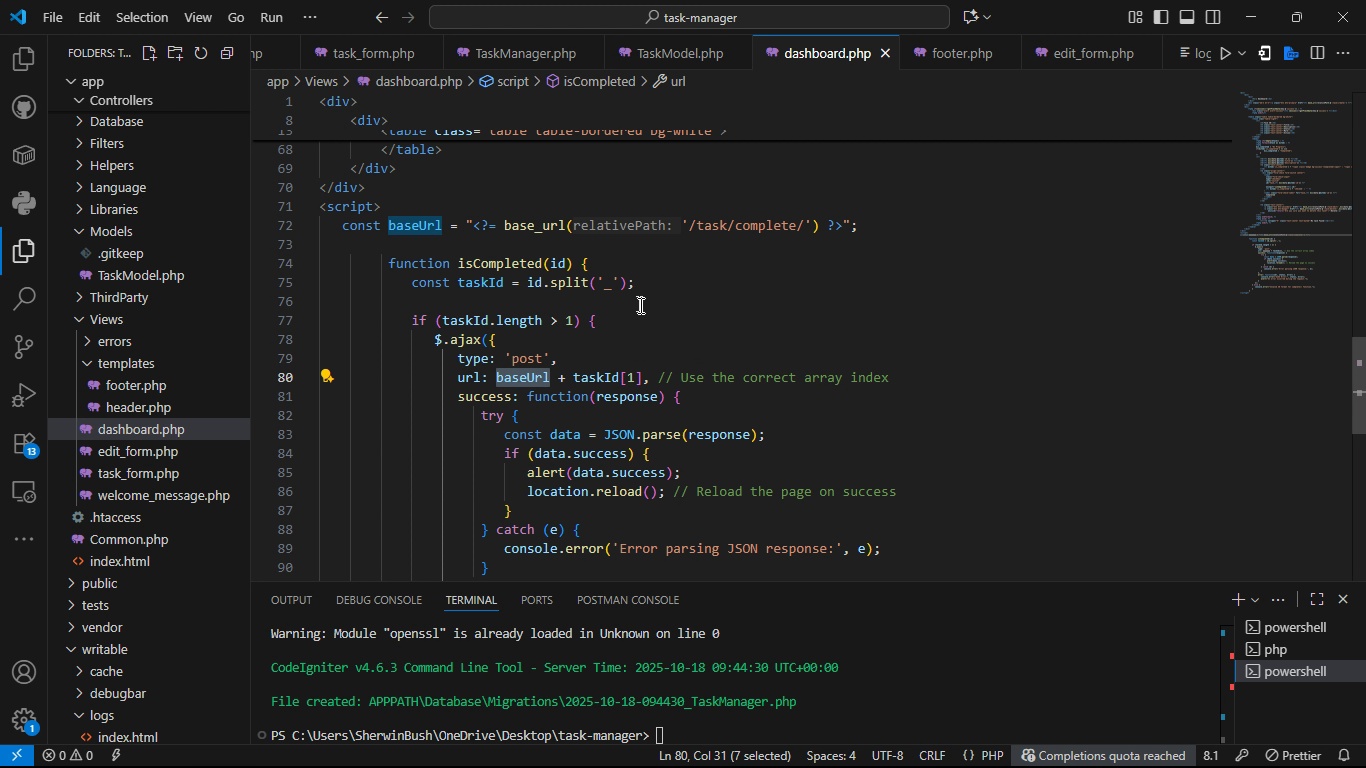 
wait(18.48)
 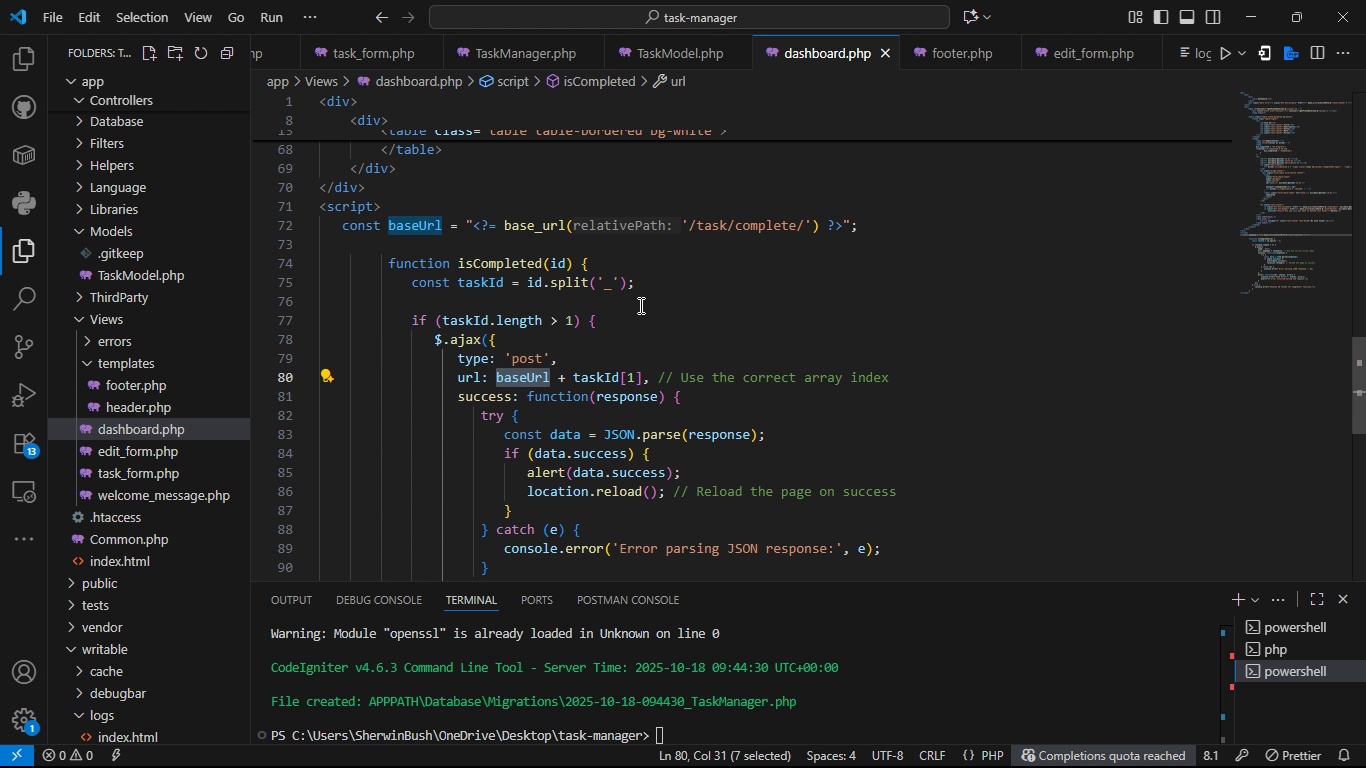 
key(Control+S)
 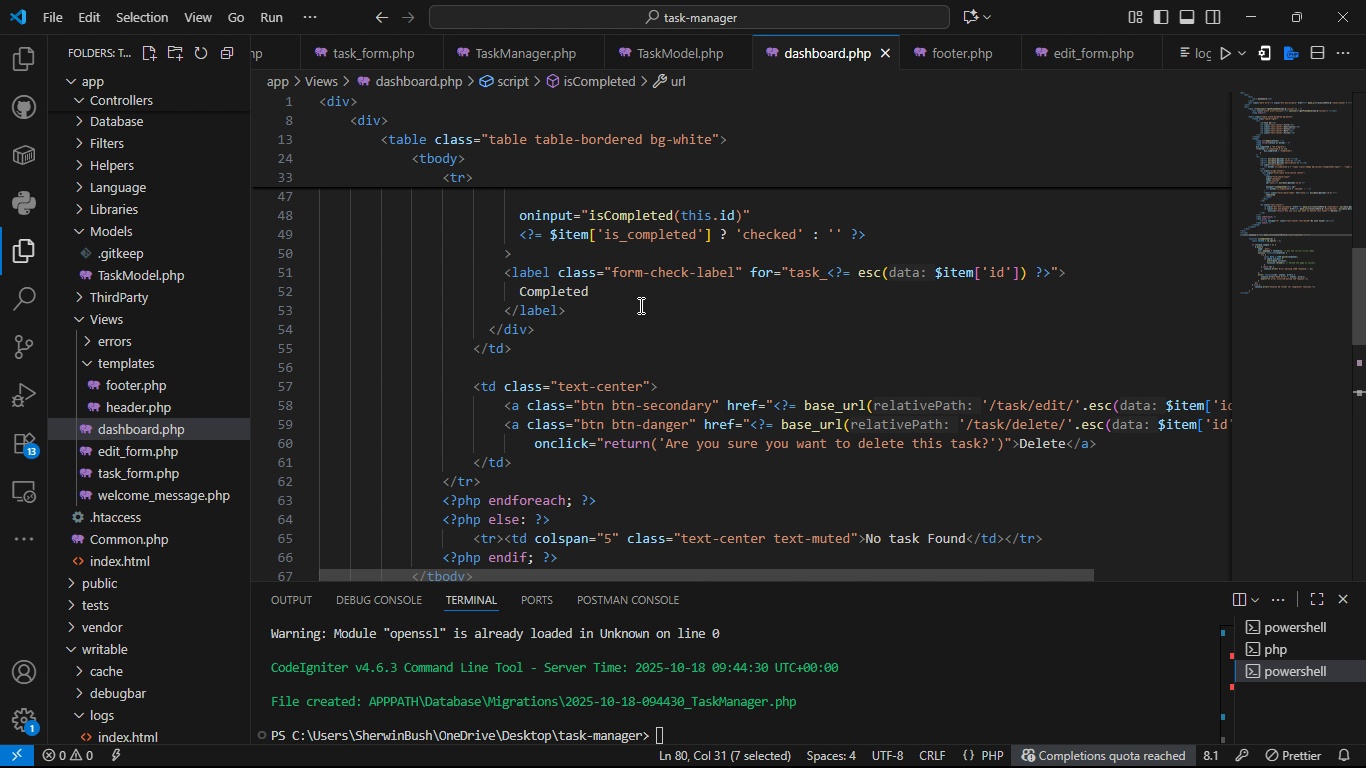 
key(Alt+AltLeft)
 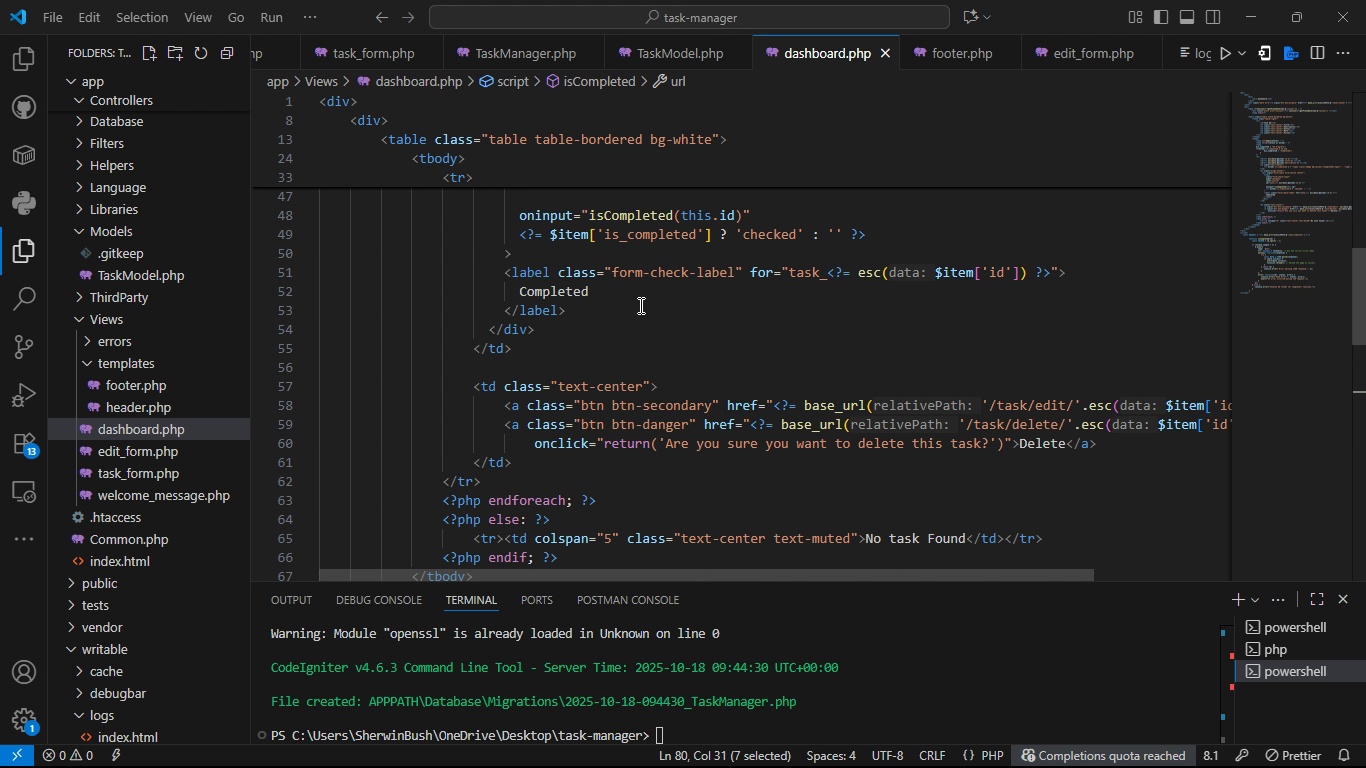 
key(Alt+Tab)
 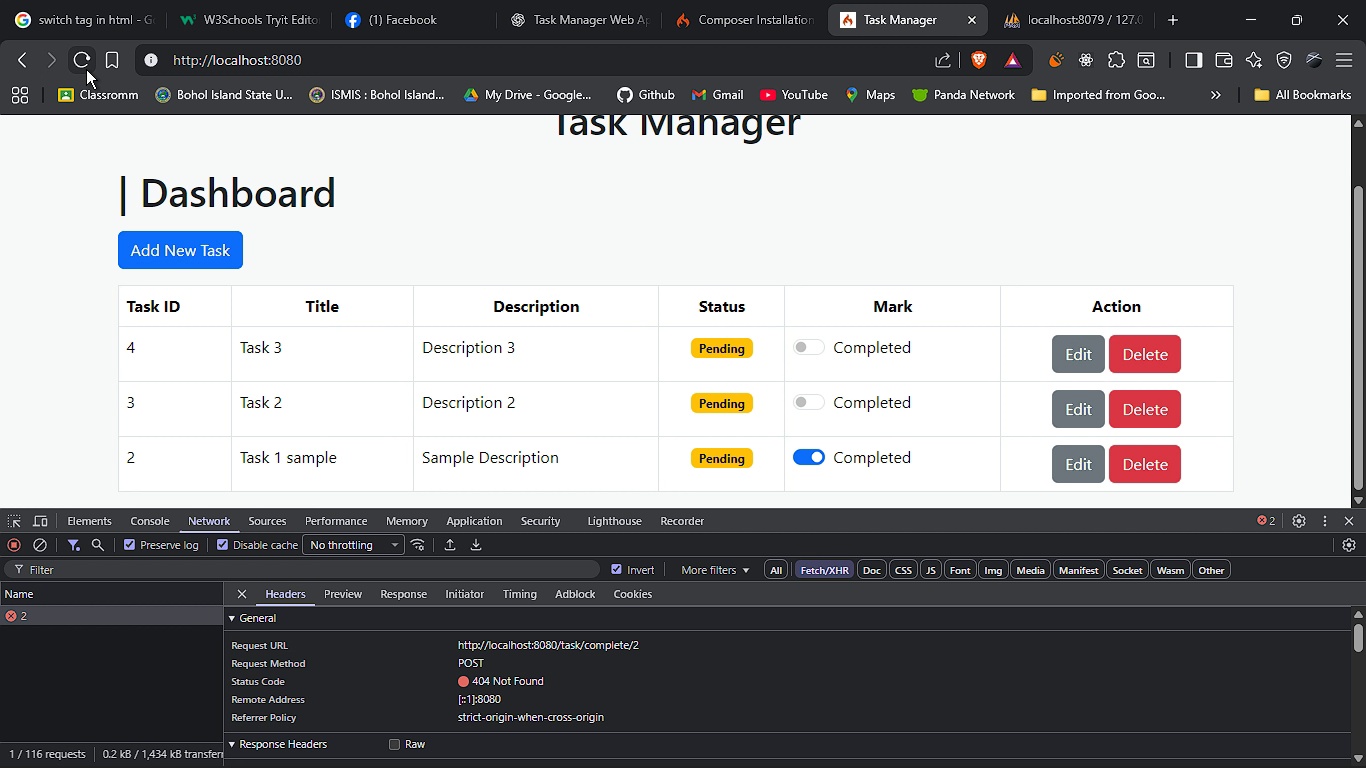 
left_click([86, 69])
 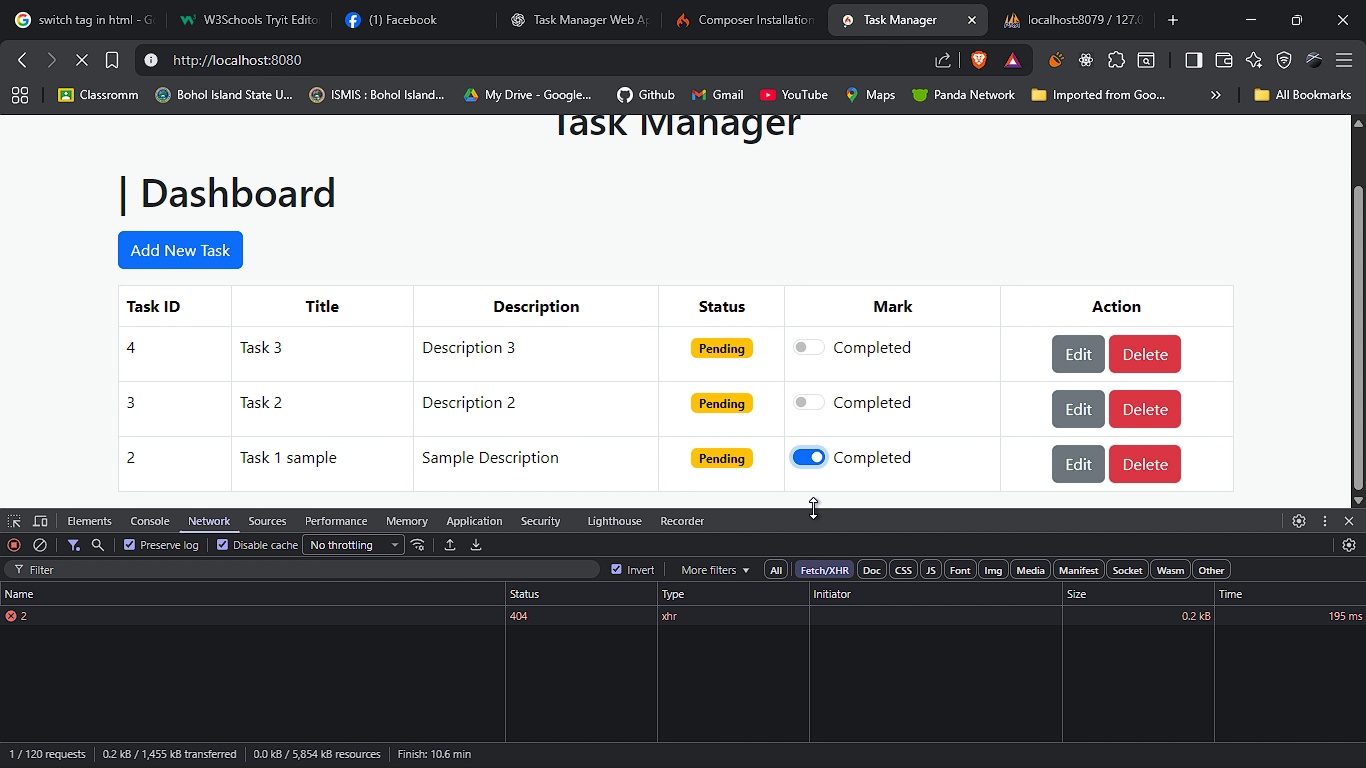 
left_click_drag(start_coordinate=[813, 508], to_coordinate=[801, 386])
 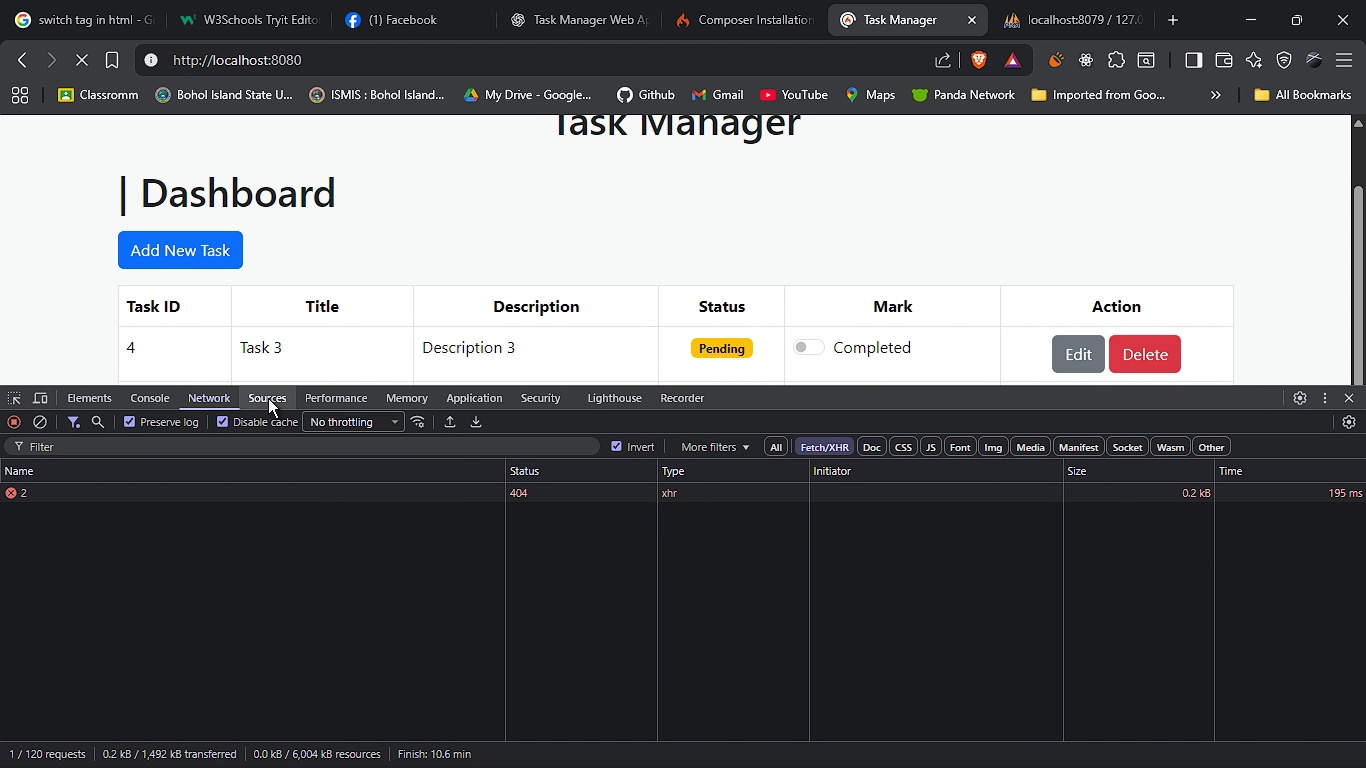 
left_click([268, 398])
 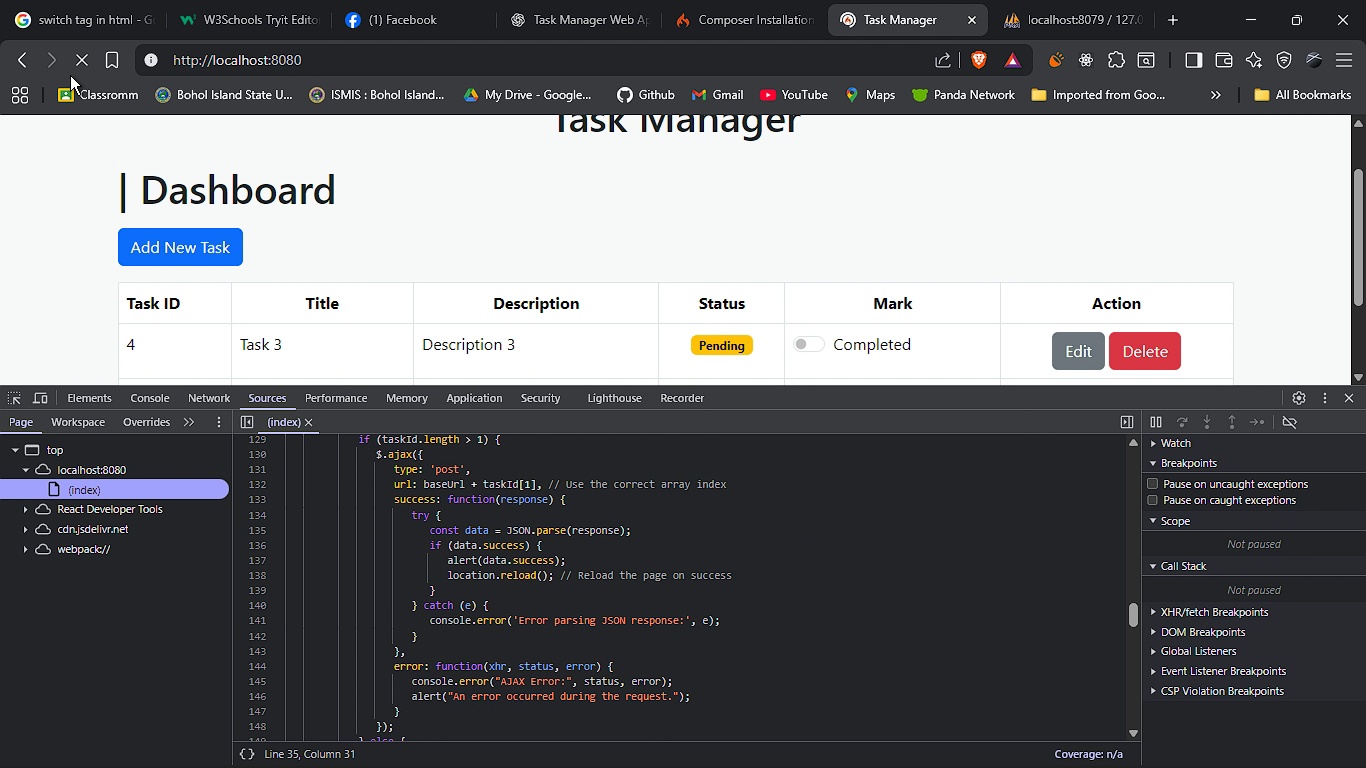 
right_click([79, 69])
 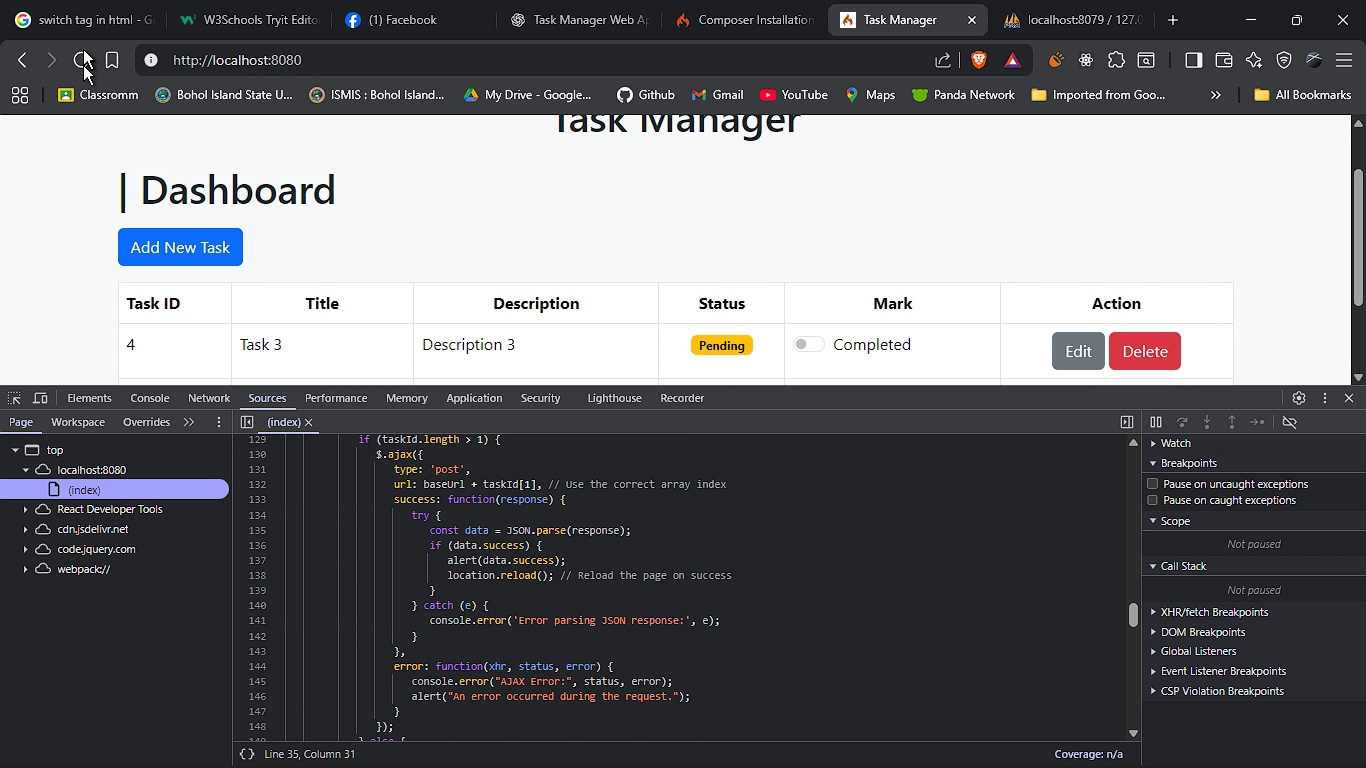 
left_click([80, 62])
 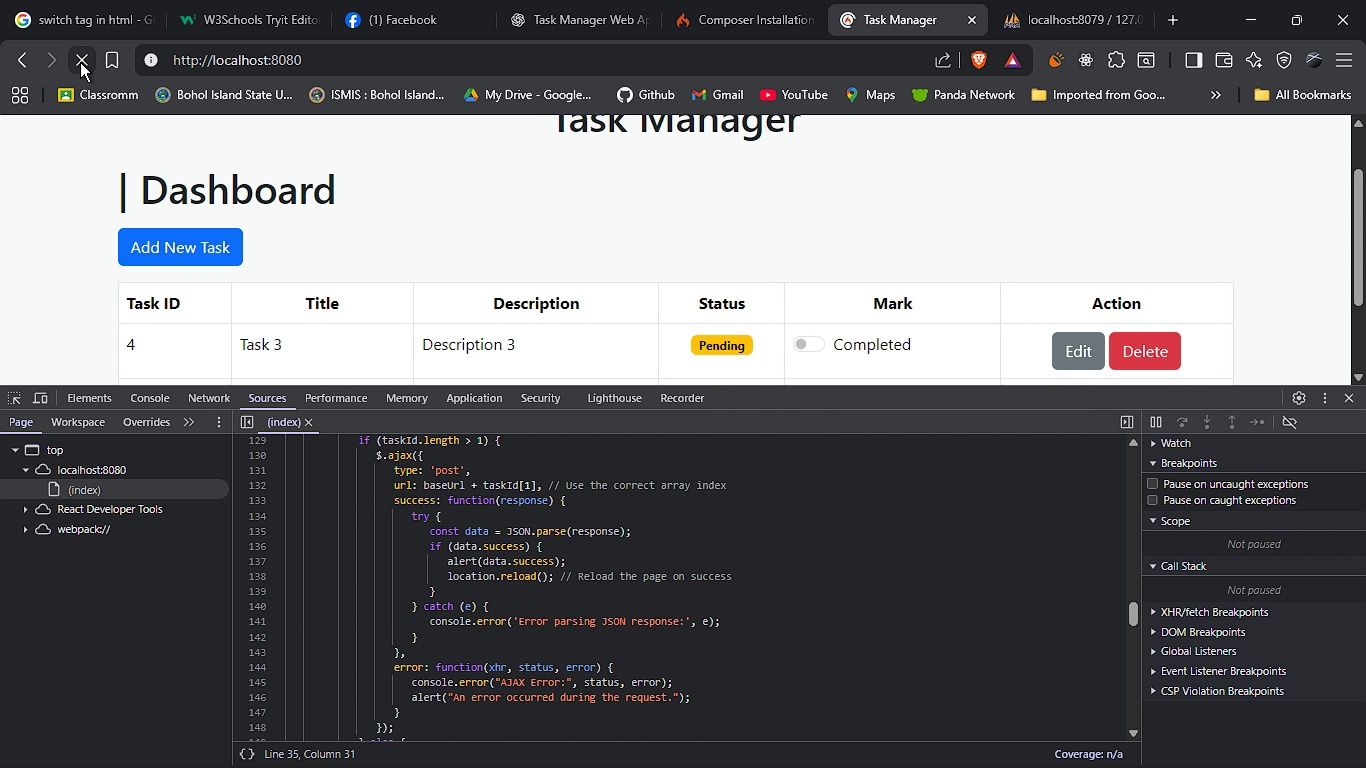 
right_click([80, 62])
 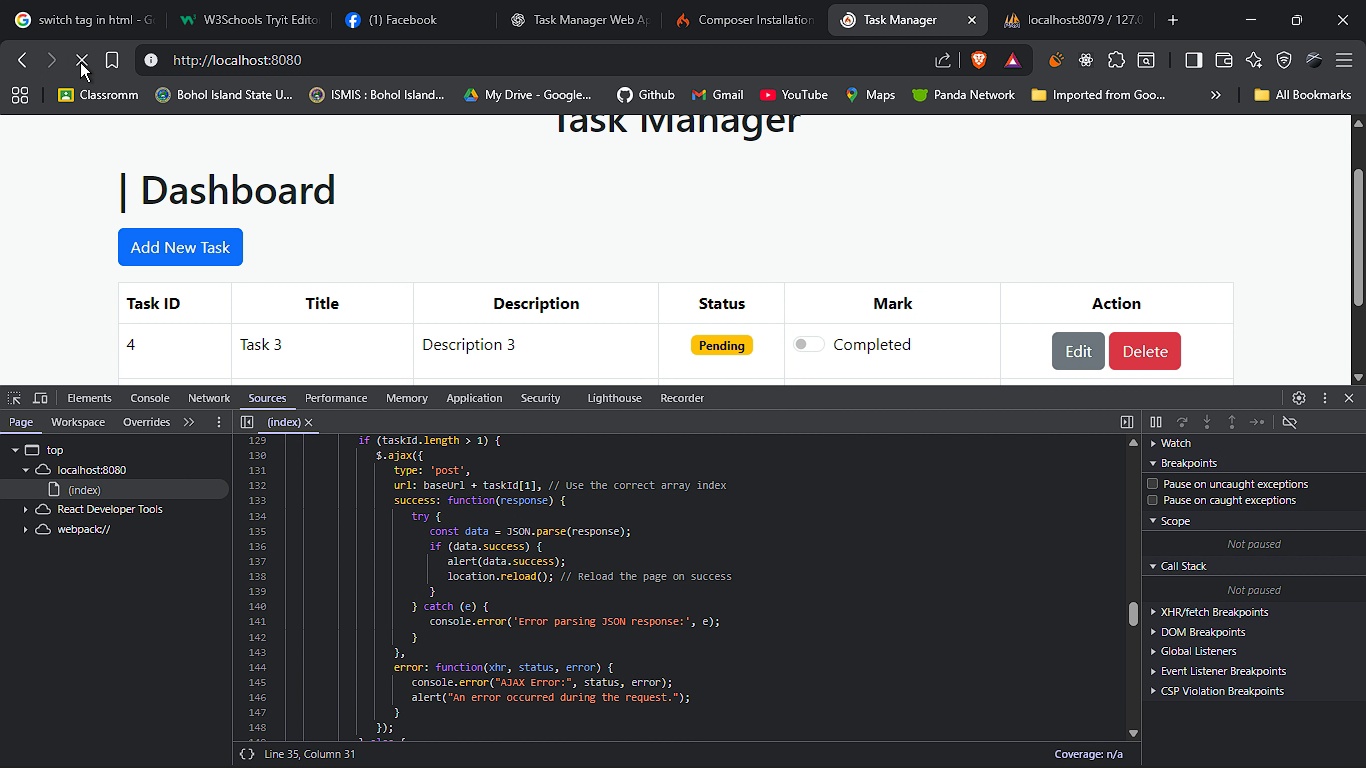 
left_click([80, 62])
 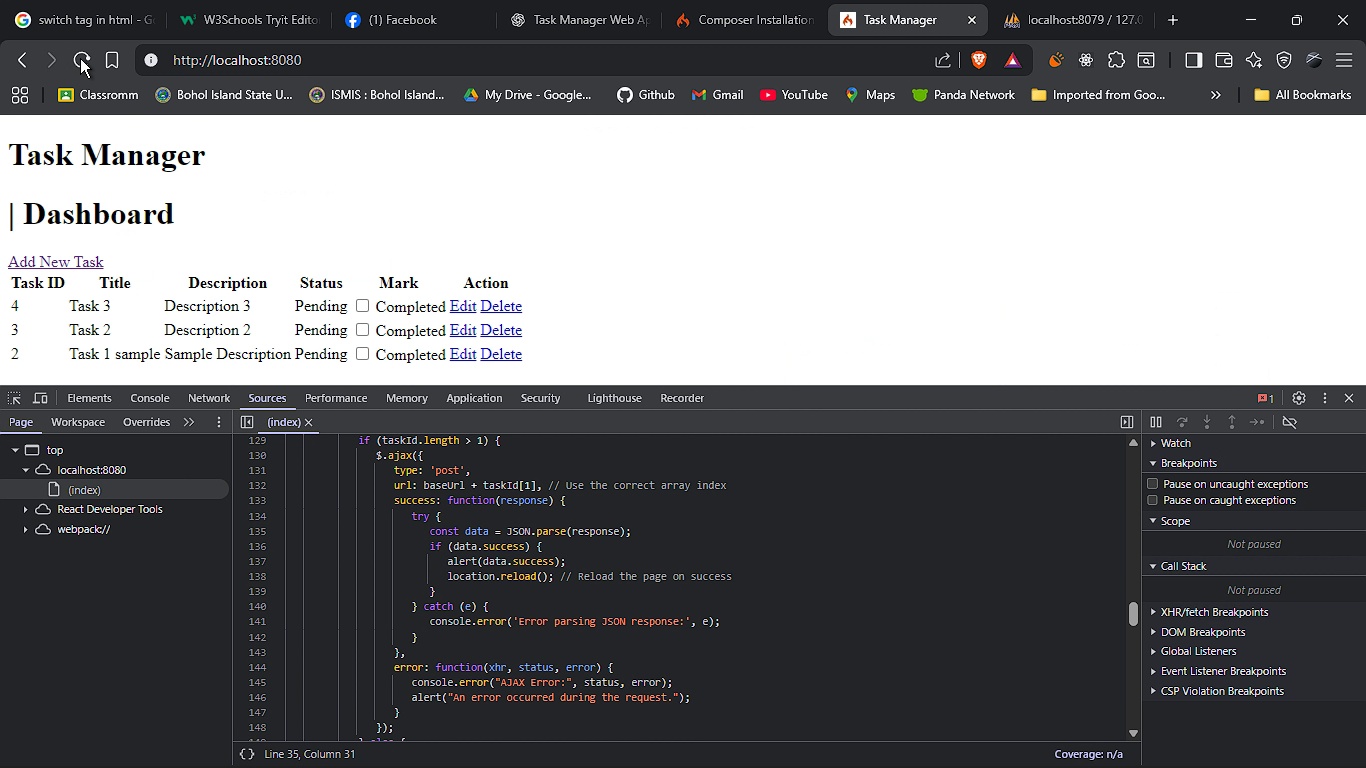 
right_click([80, 58])
 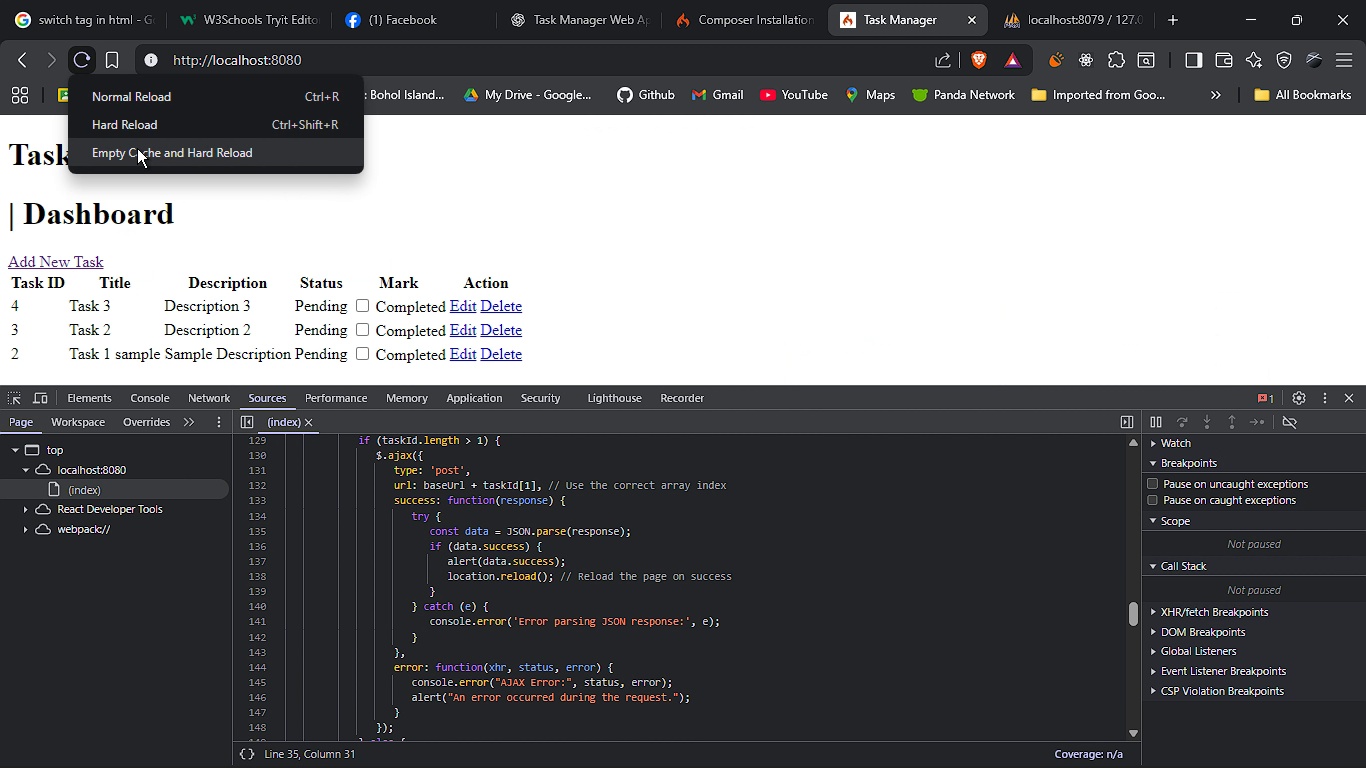 
left_click([137, 148])
 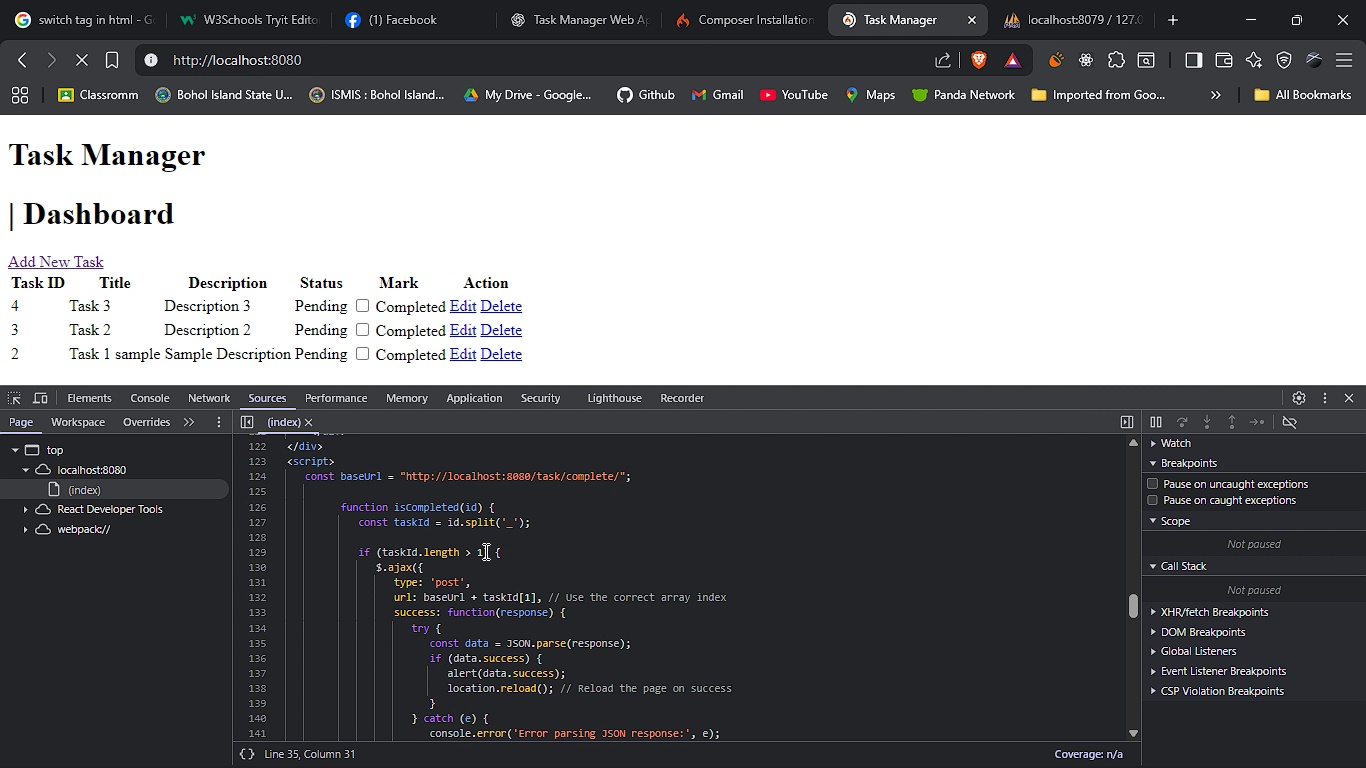 
wait(9.32)
 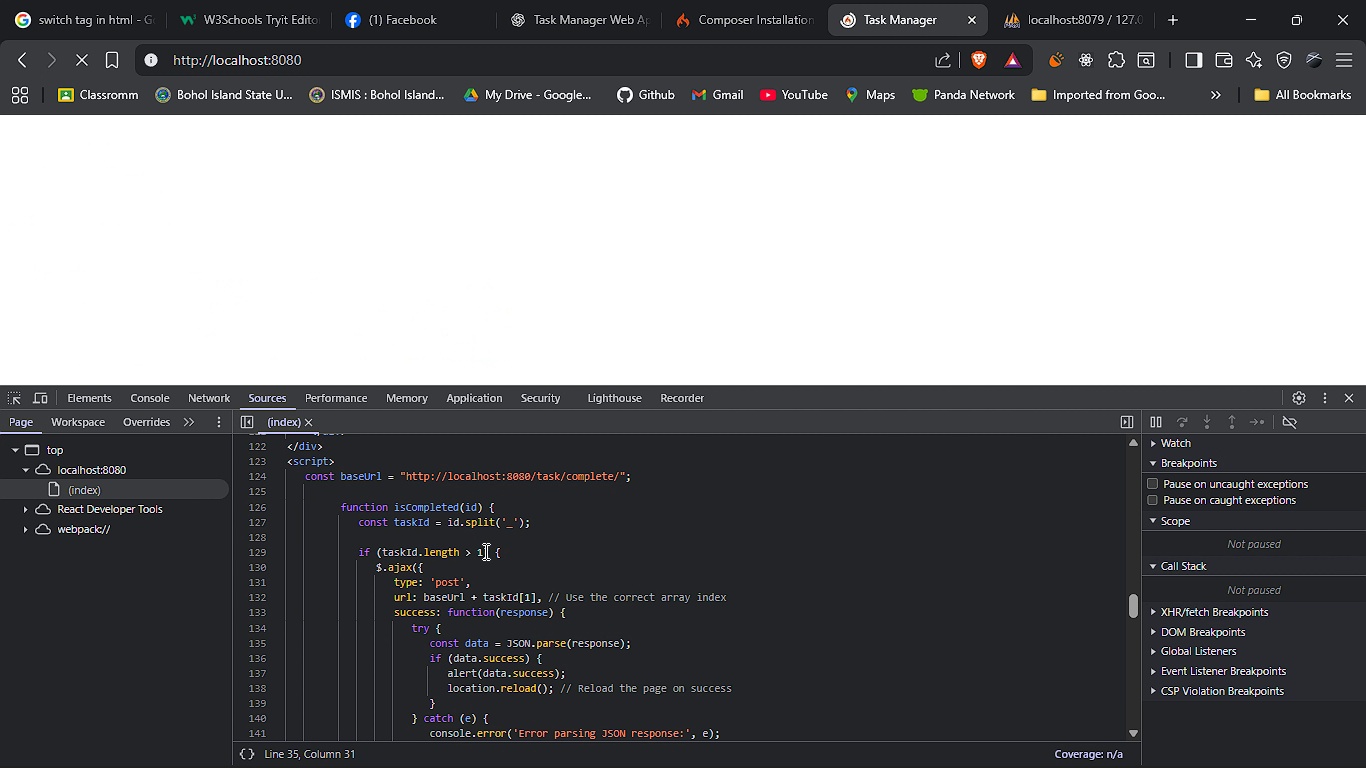 
key(Alt+Tab)
 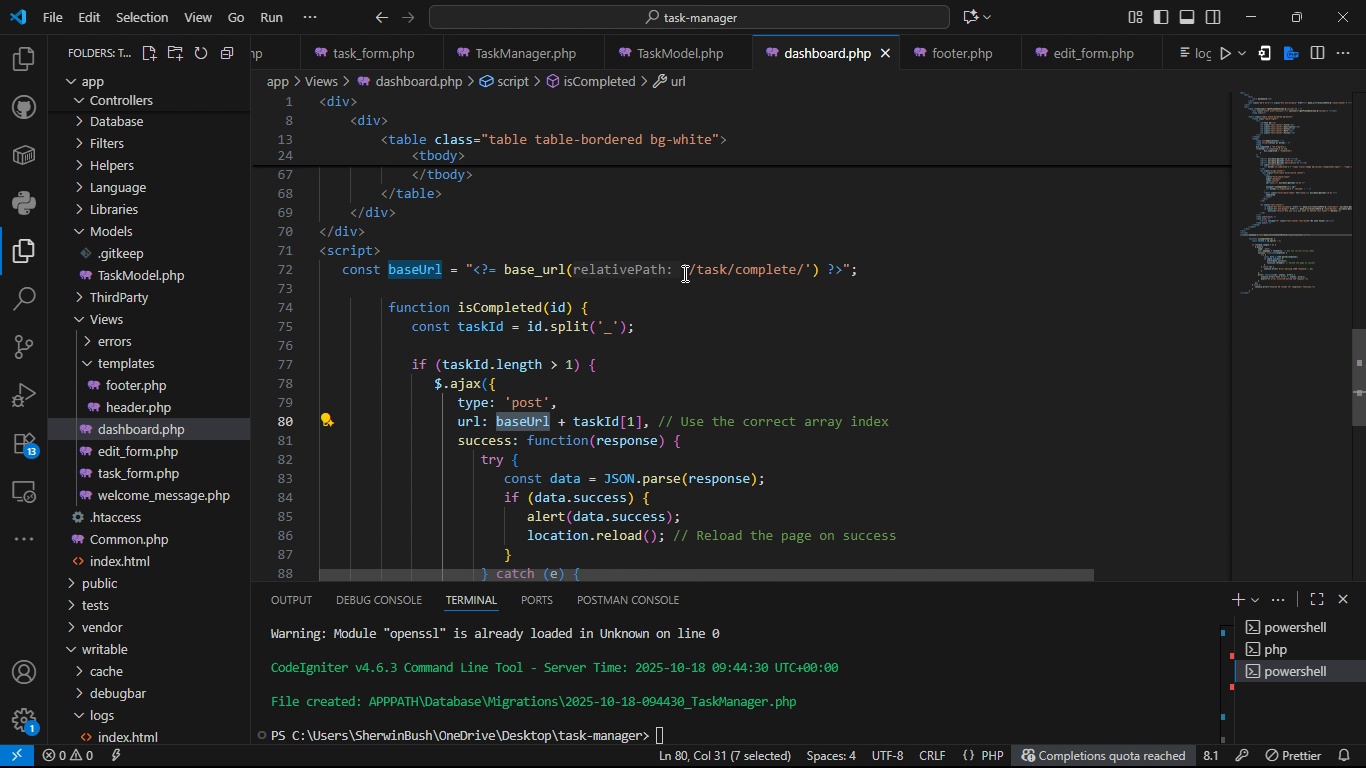 
wait(6.76)
 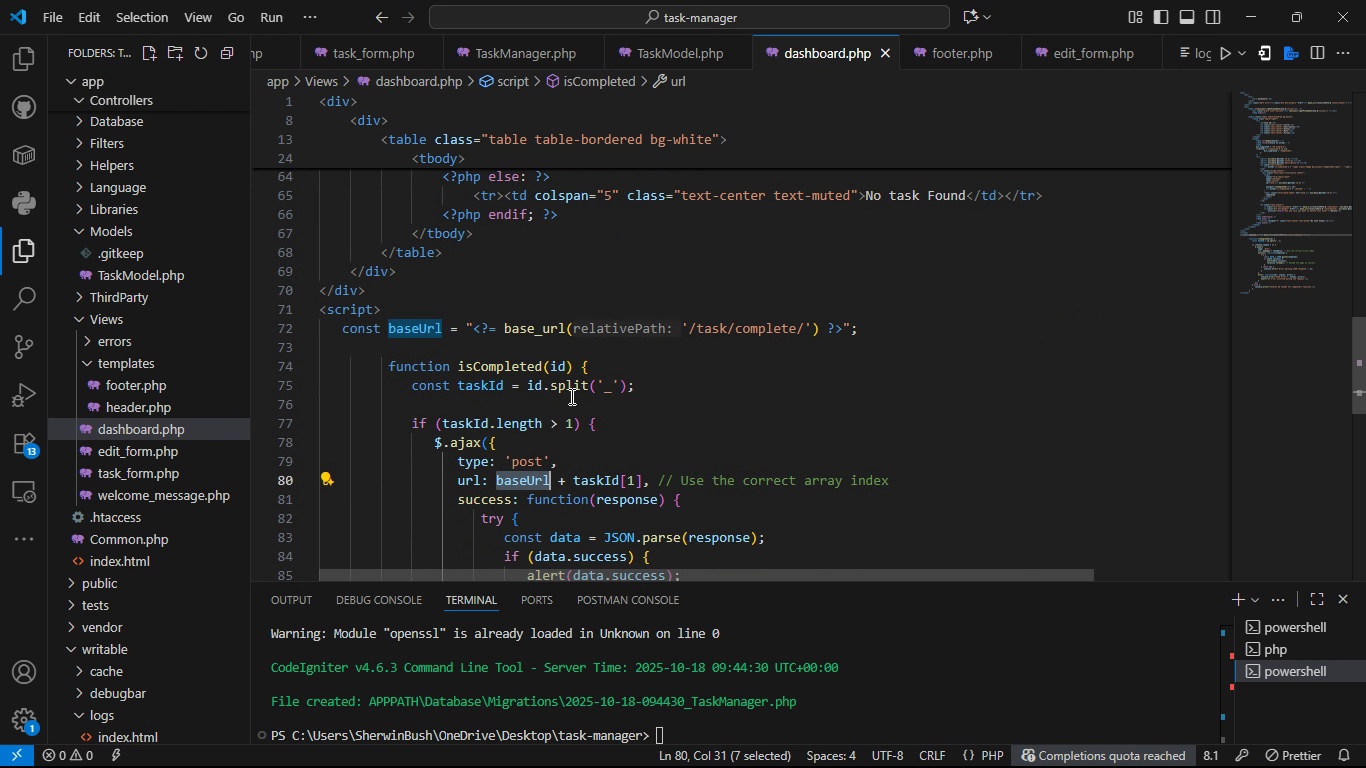 
left_click([691, 265])
 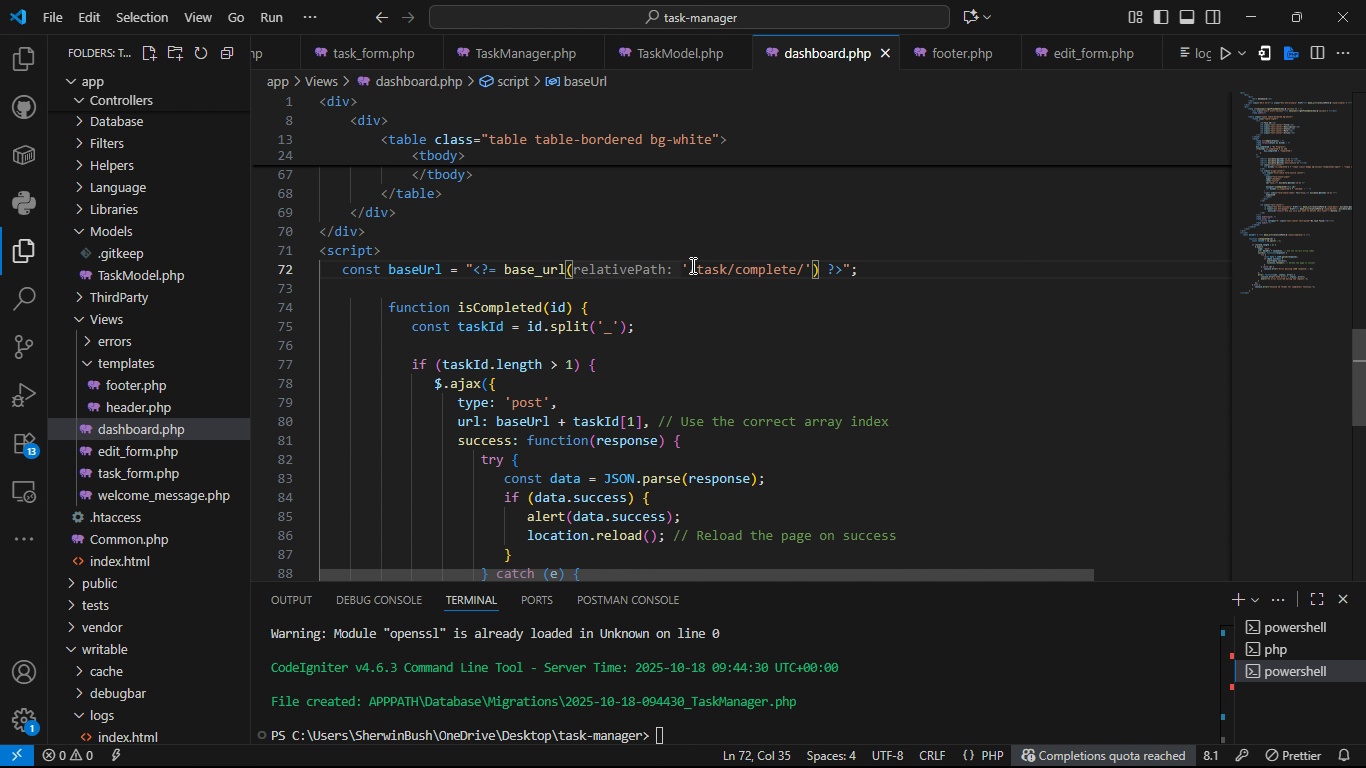 
left_click_drag(start_coordinate=[691, 265], to_coordinate=[802, 265])
 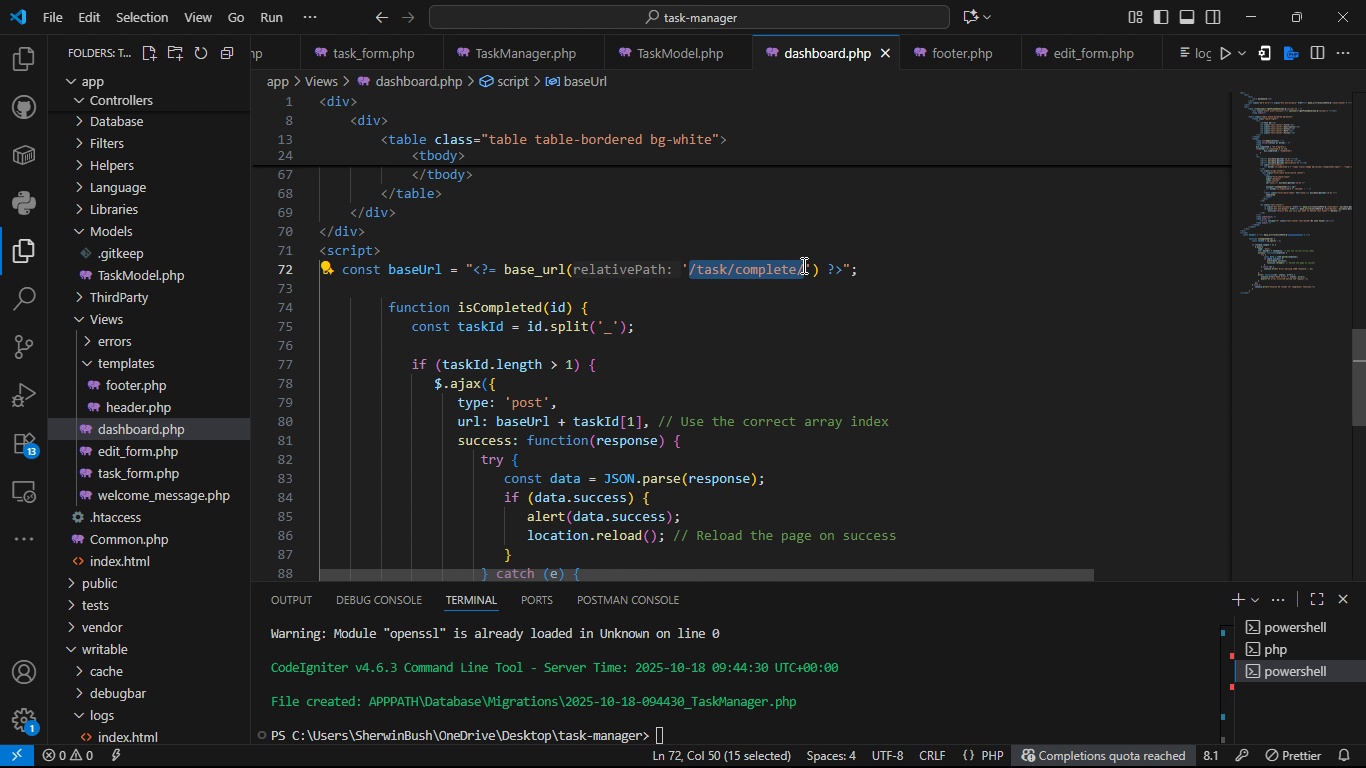 
key(Control+C)
 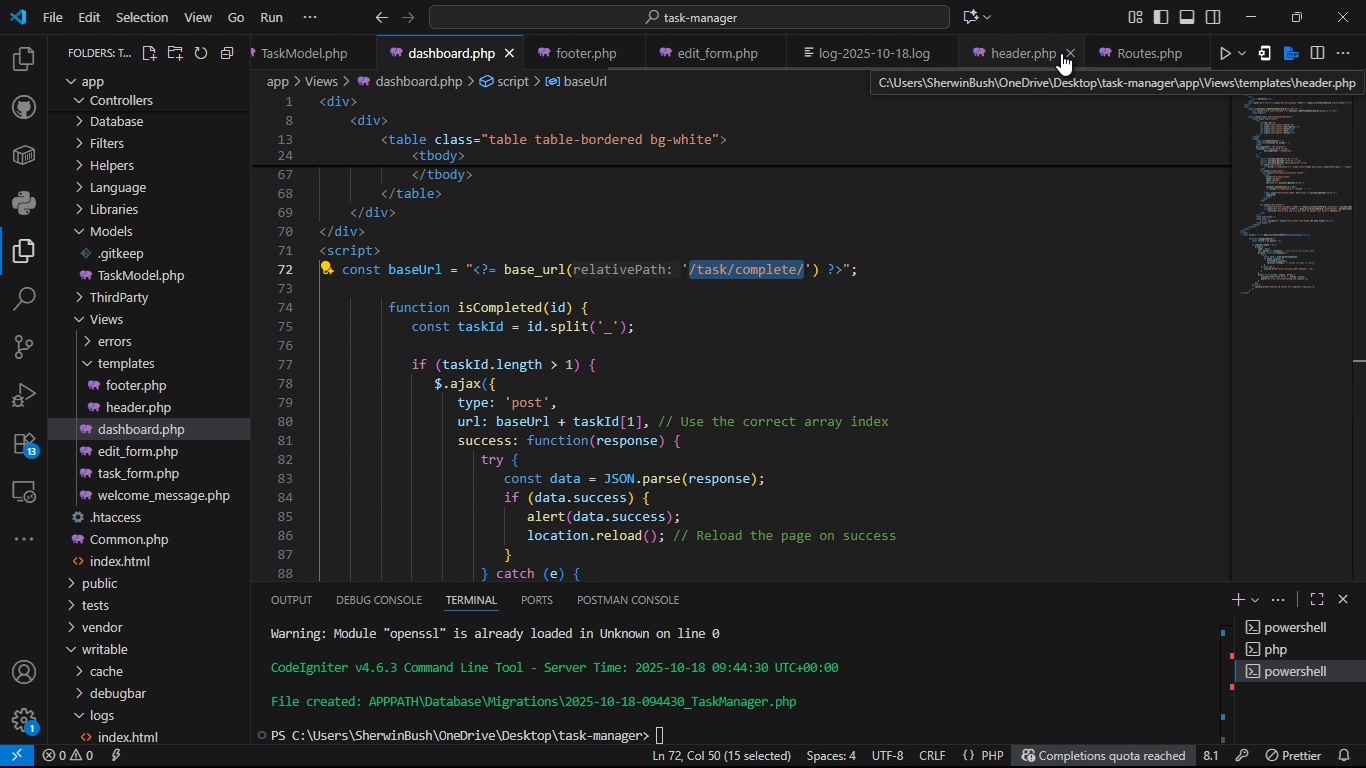 
left_click([1105, 49])
 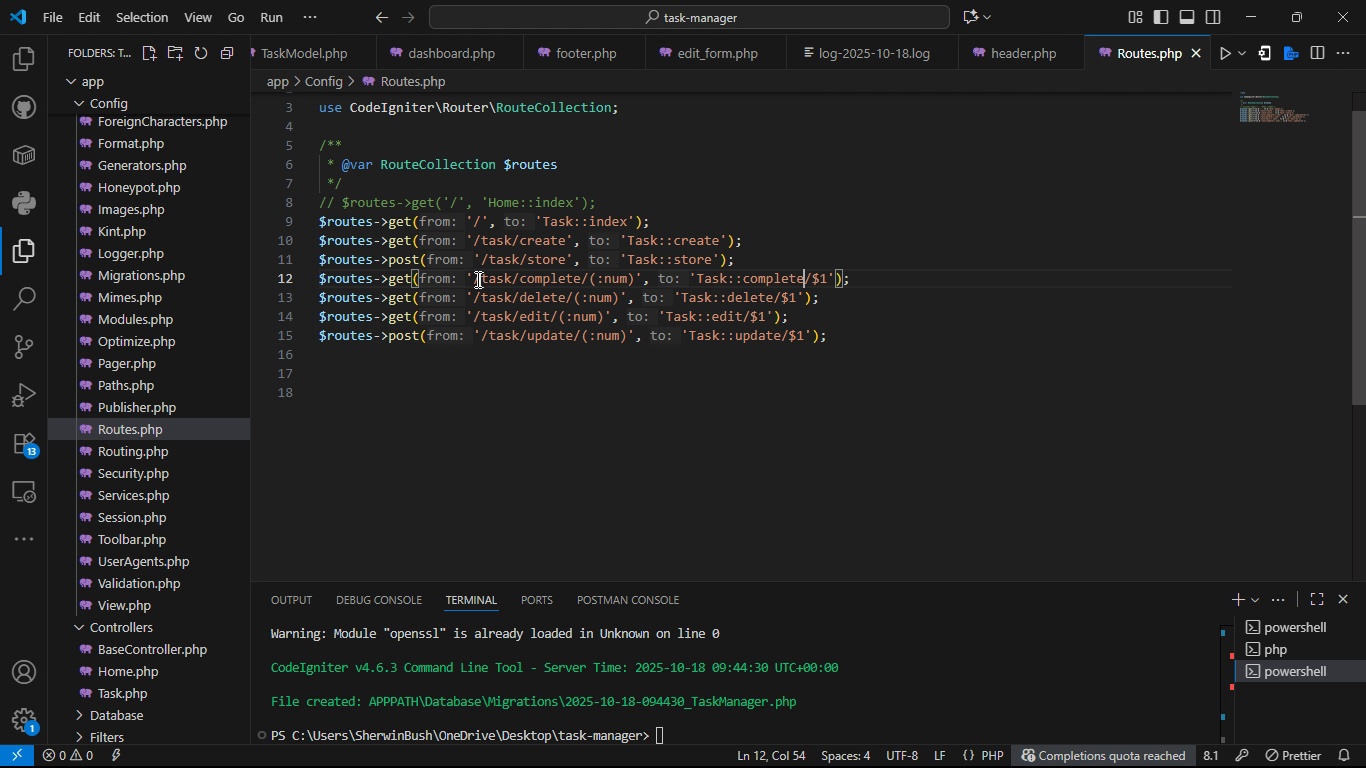 
left_click_drag(start_coordinate=[475, 279], to_coordinate=[590, 269])
 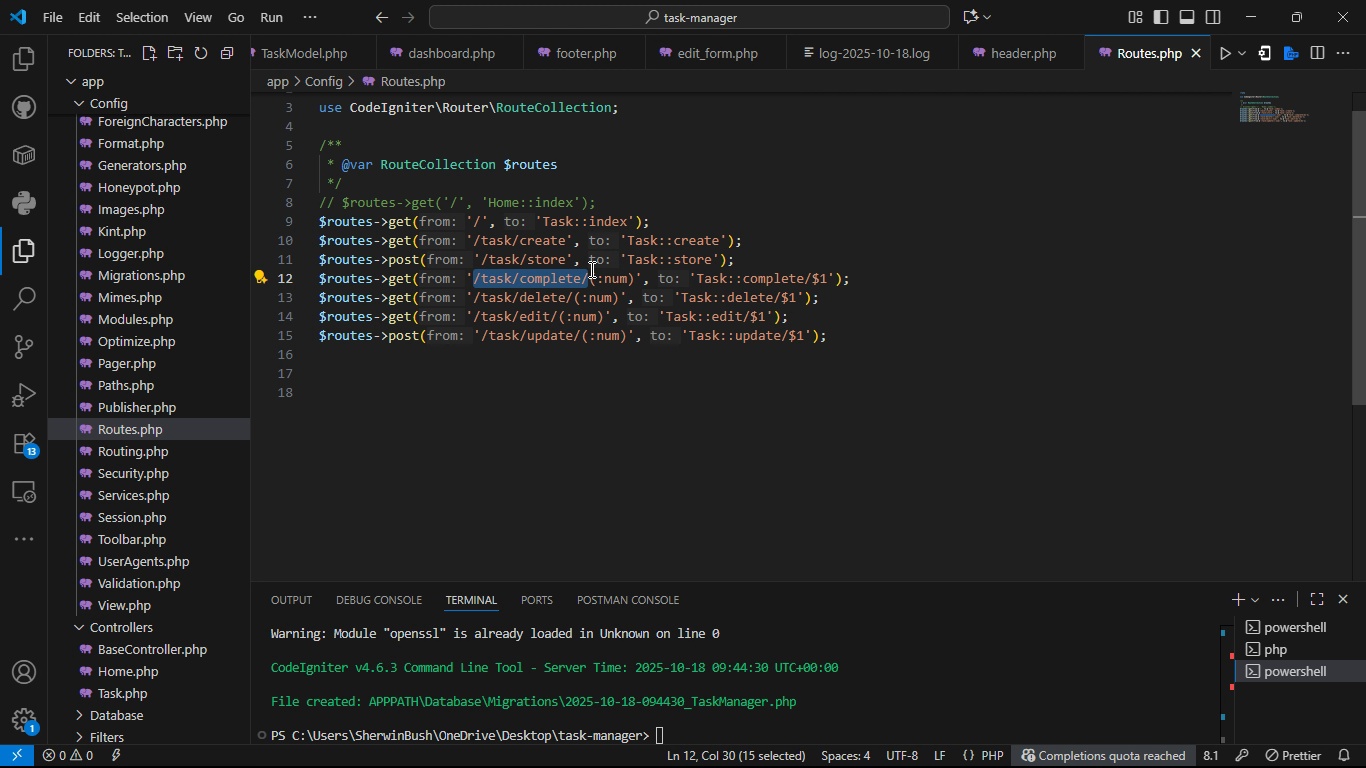 
key(Control+V)
 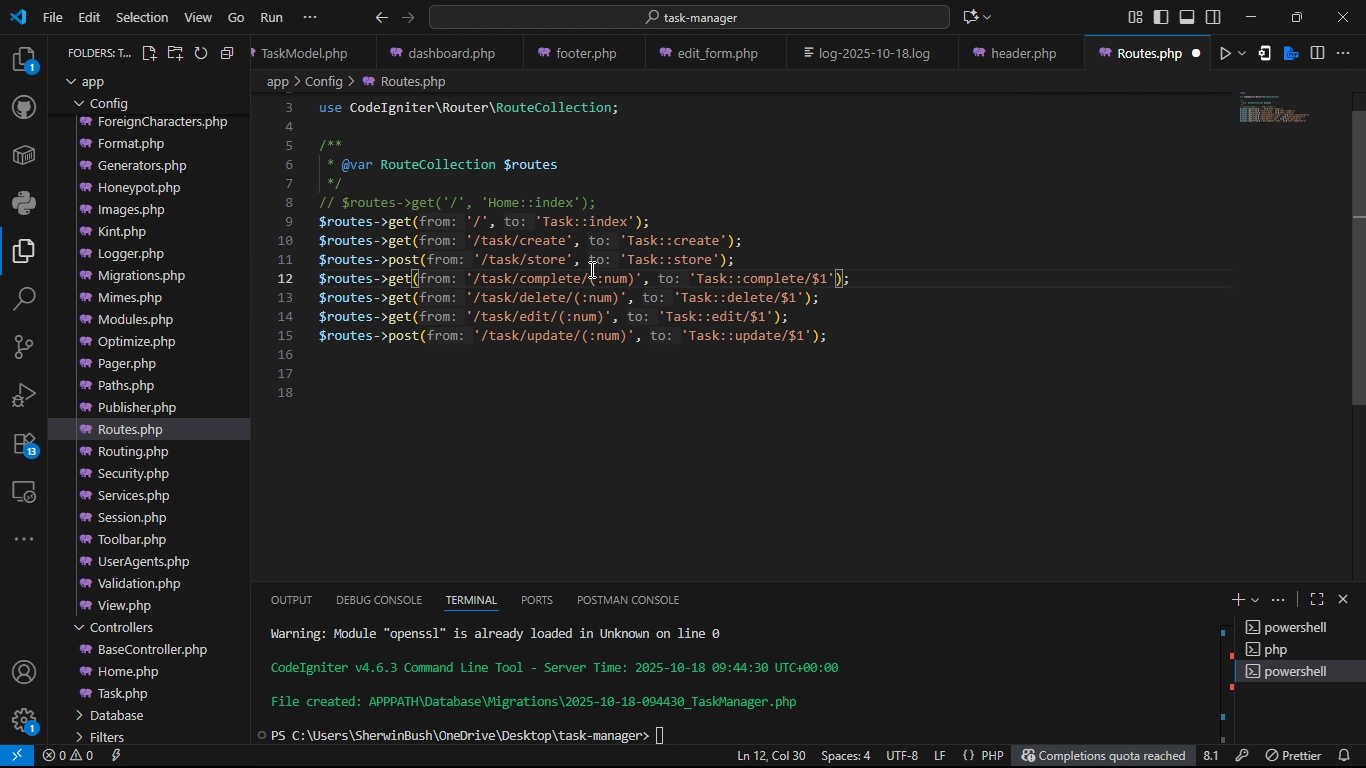 
key(Control+S)
 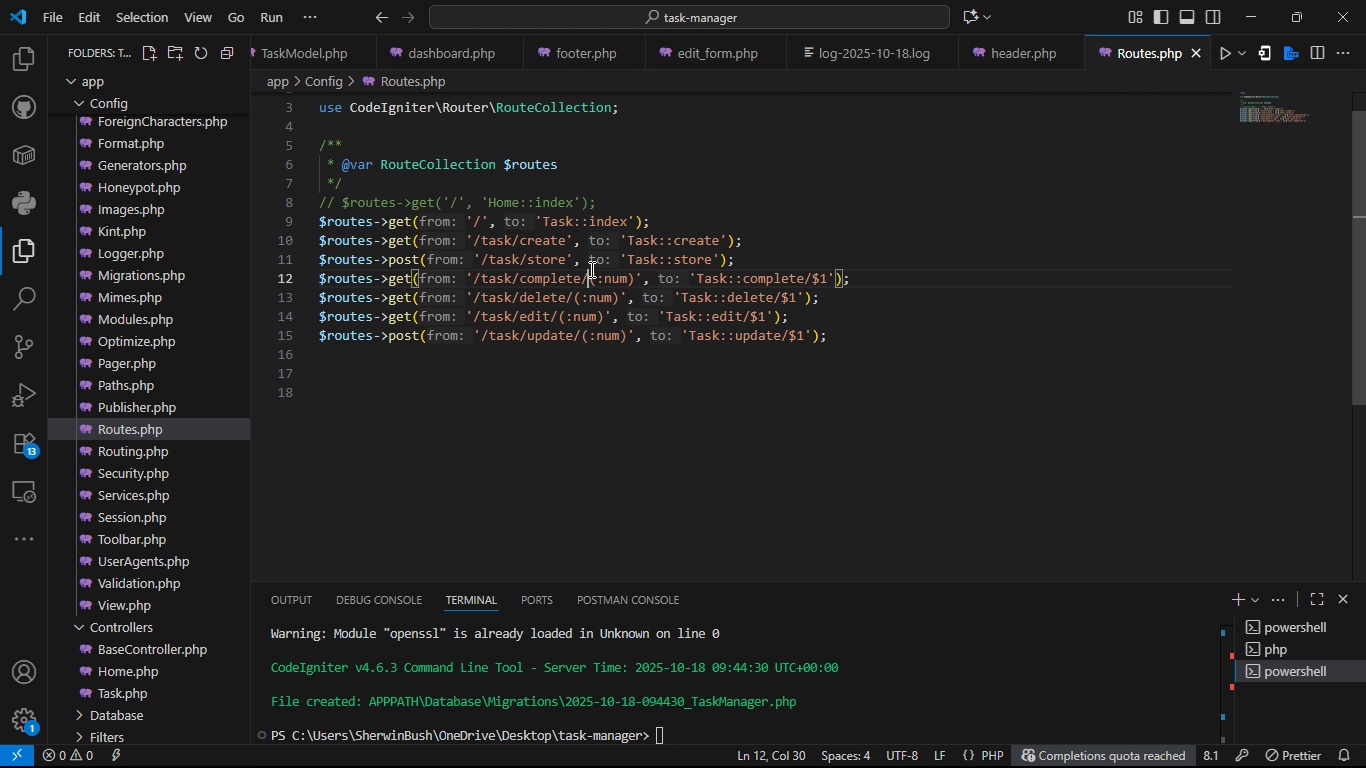 
key(Control+S)
 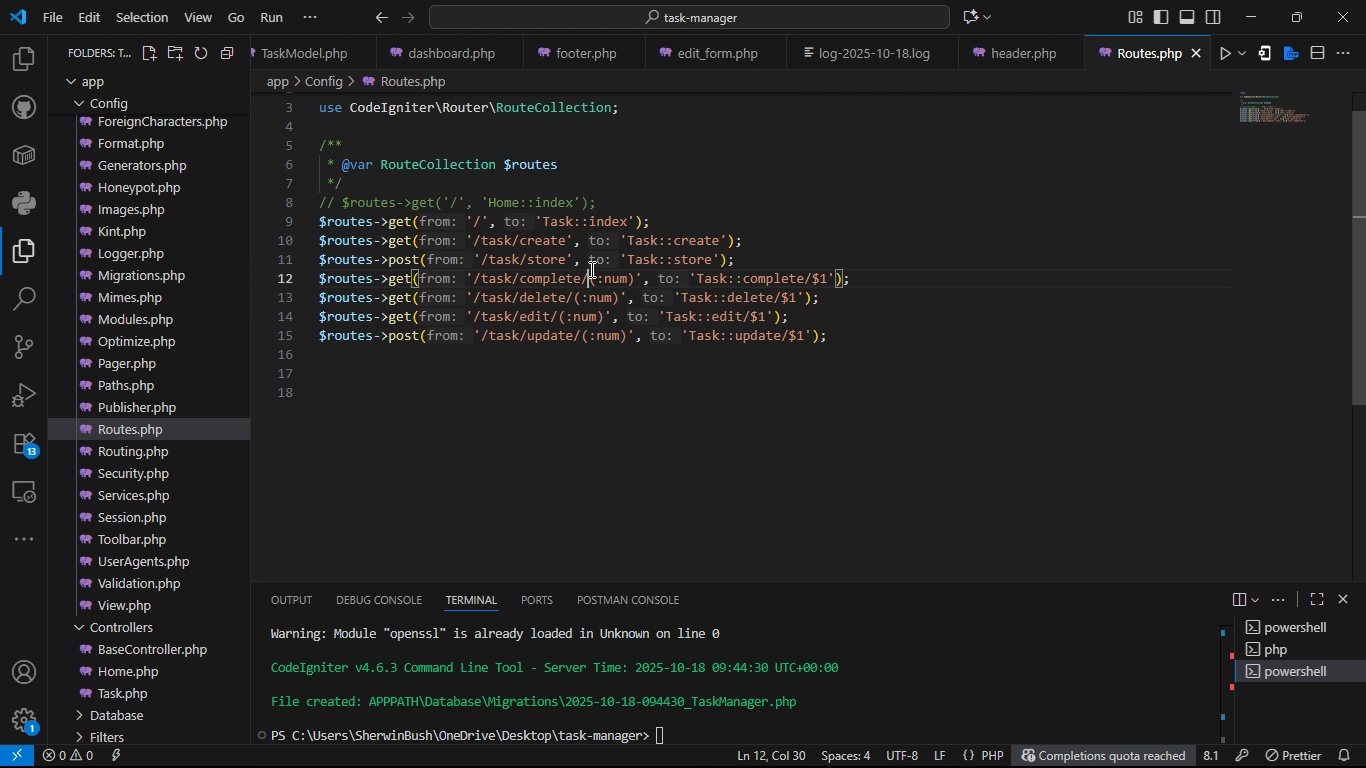 
key(Alt+Tab)
 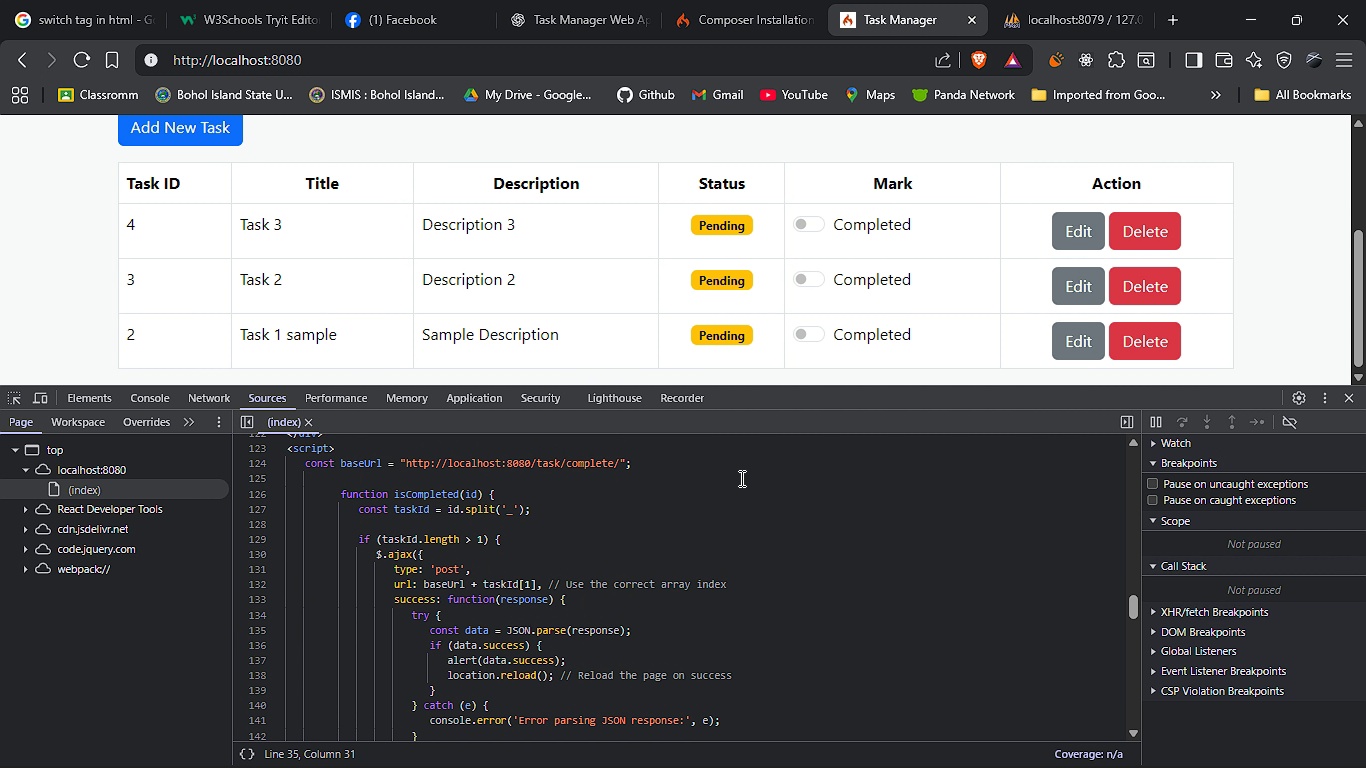 
wait(12.77)
 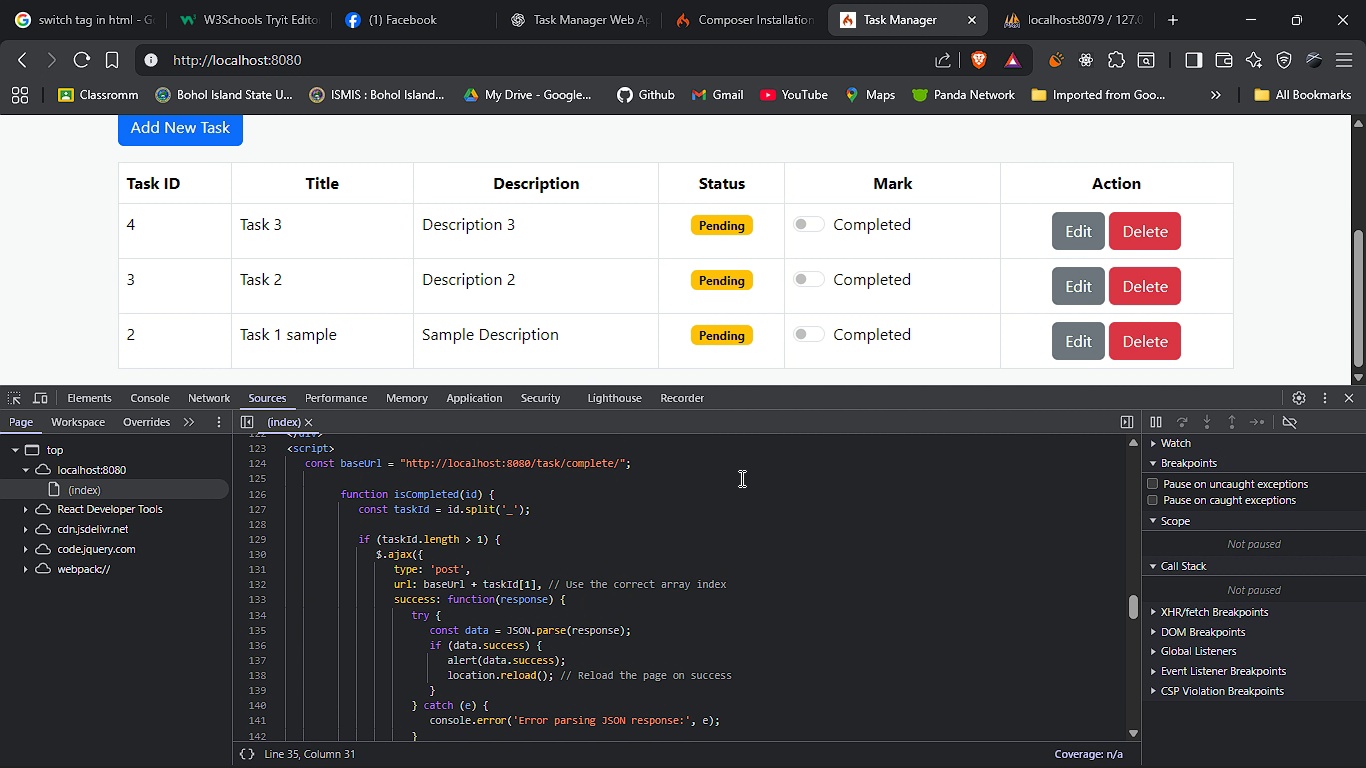 
left_click([803, 284])
 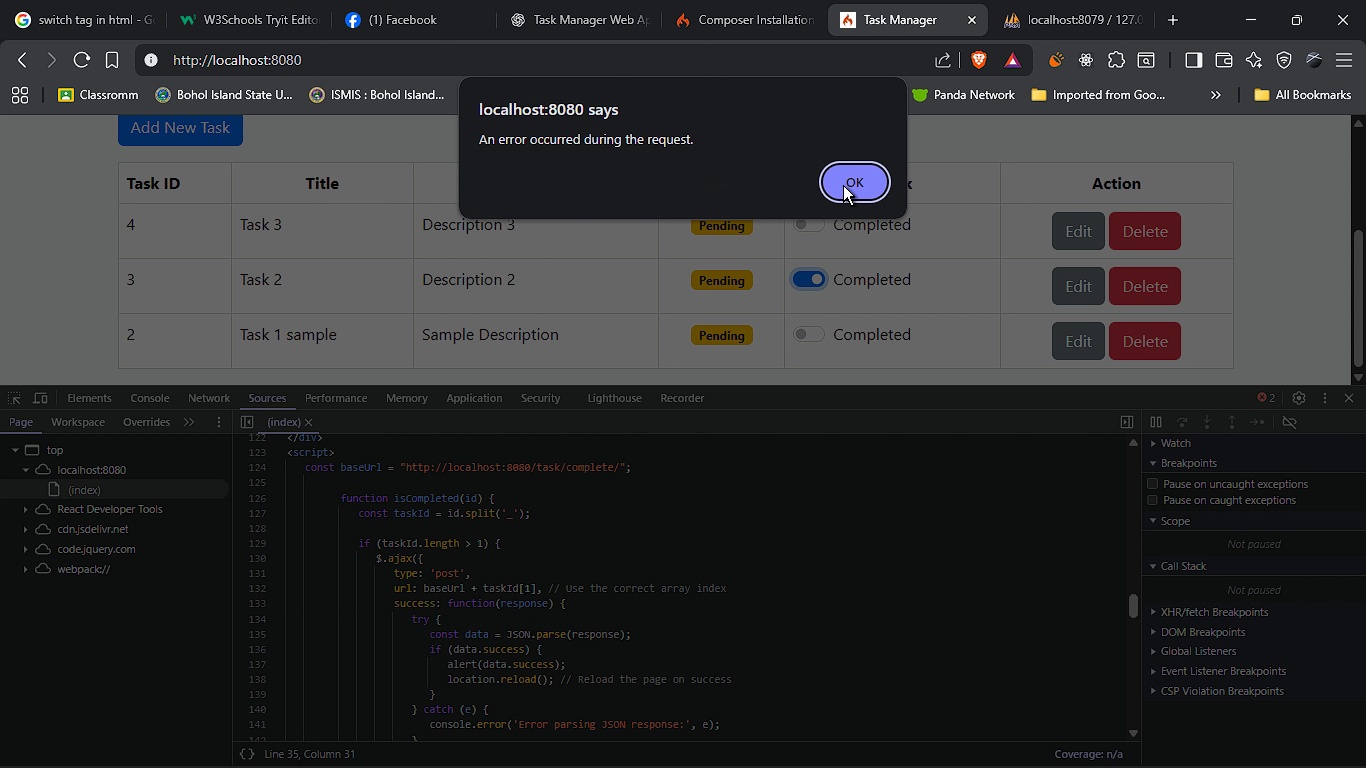 
left_click([843, 185])
 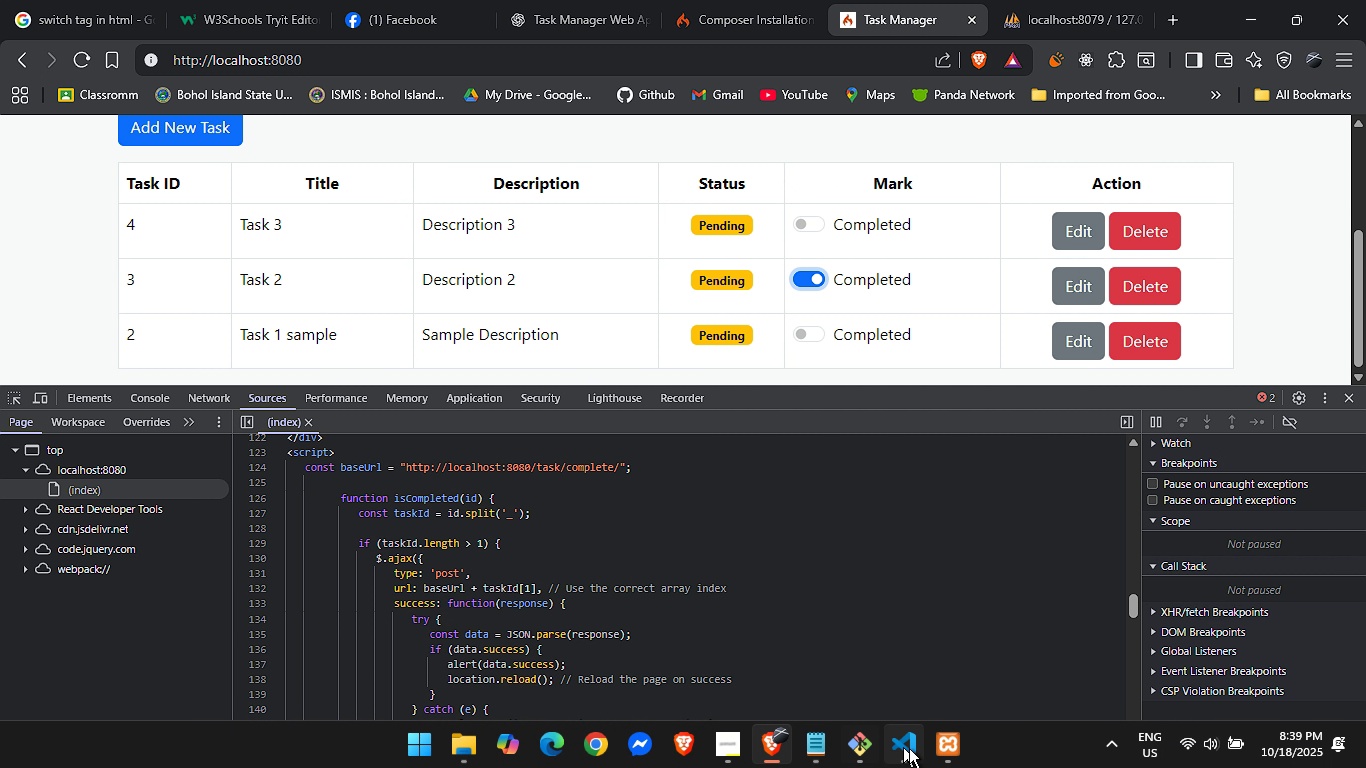 
left_click([911, 748])
 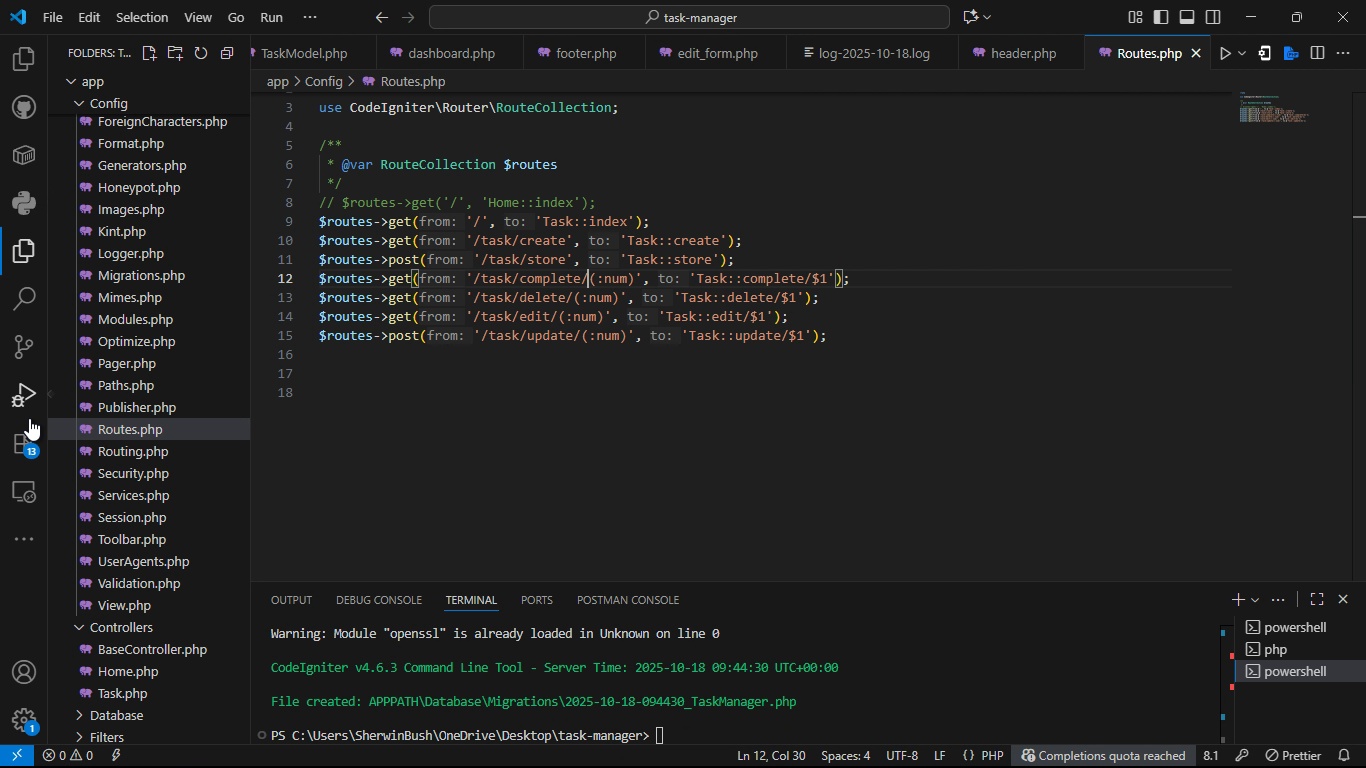 
left_click([23, 535])
 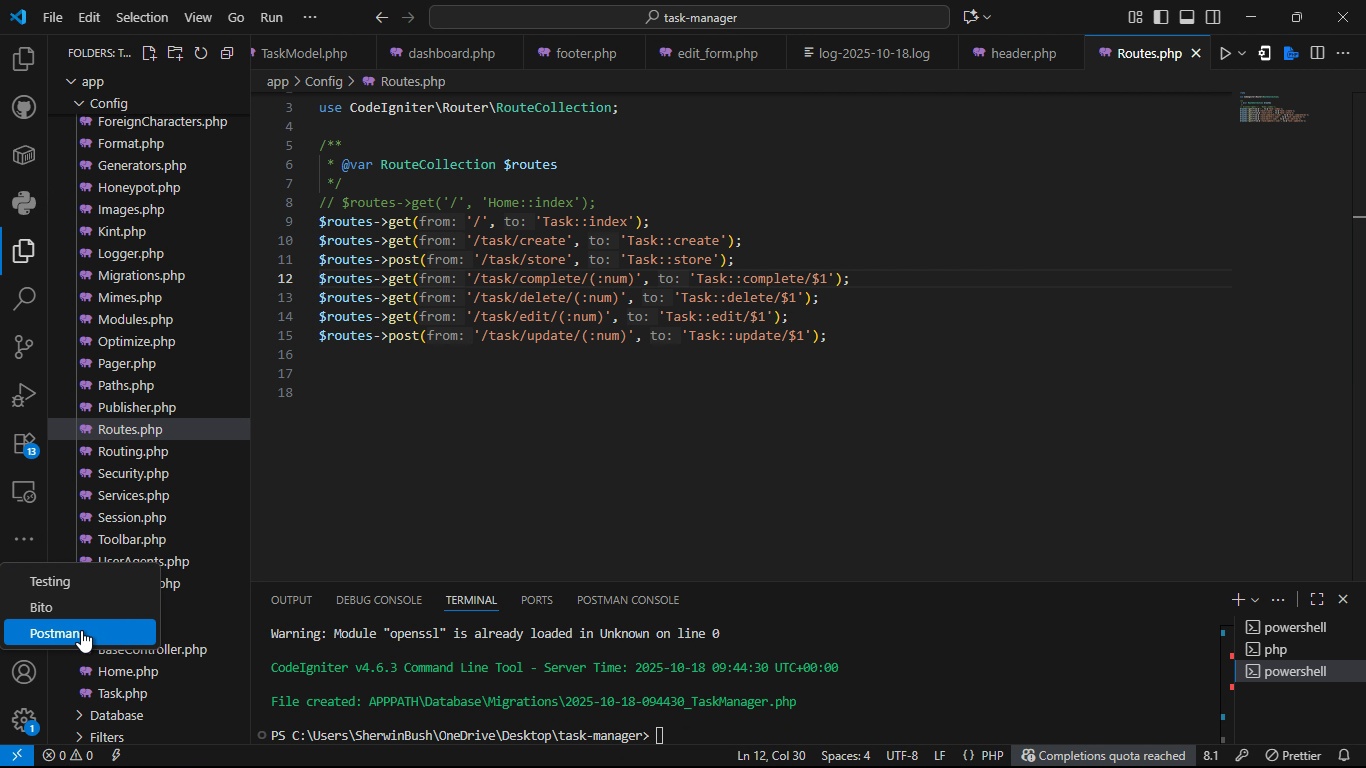 
left_click([81, 630])
 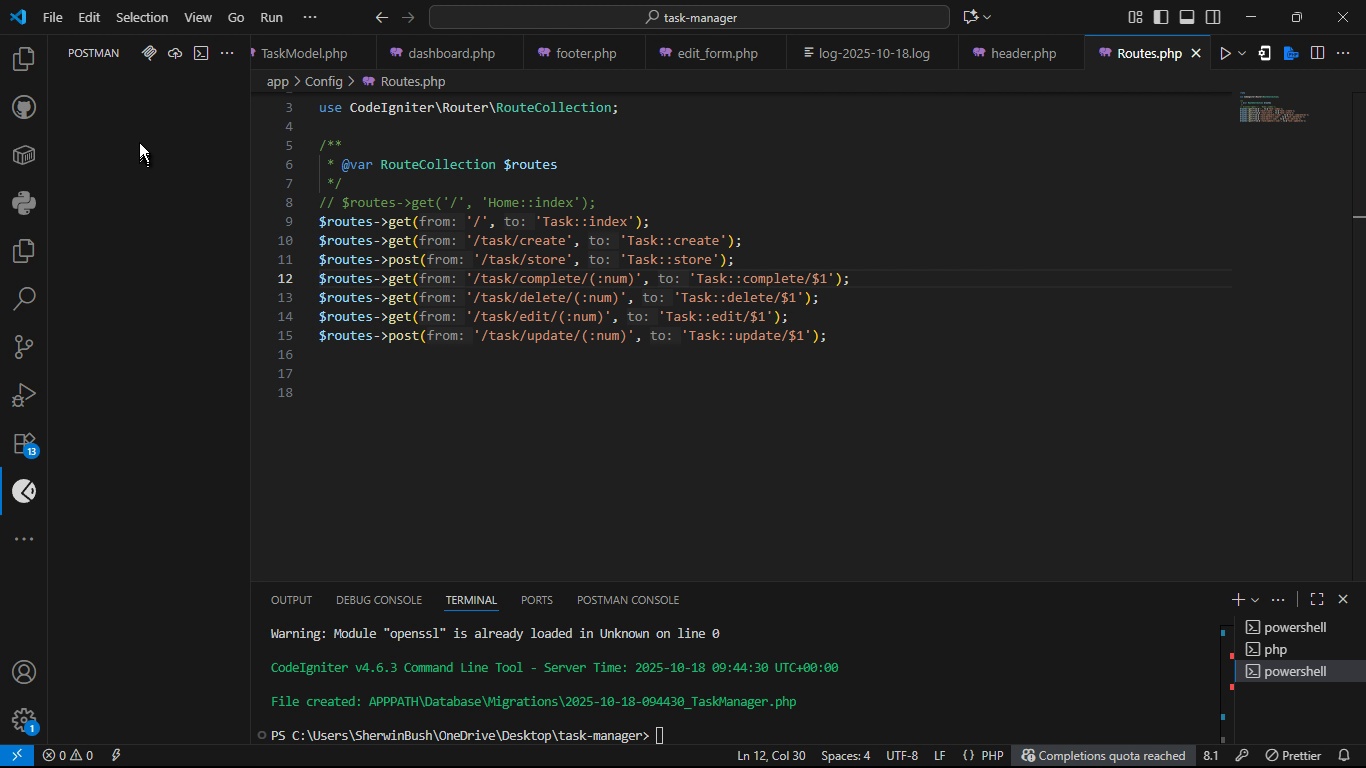 
mouse_move([148, 137])
 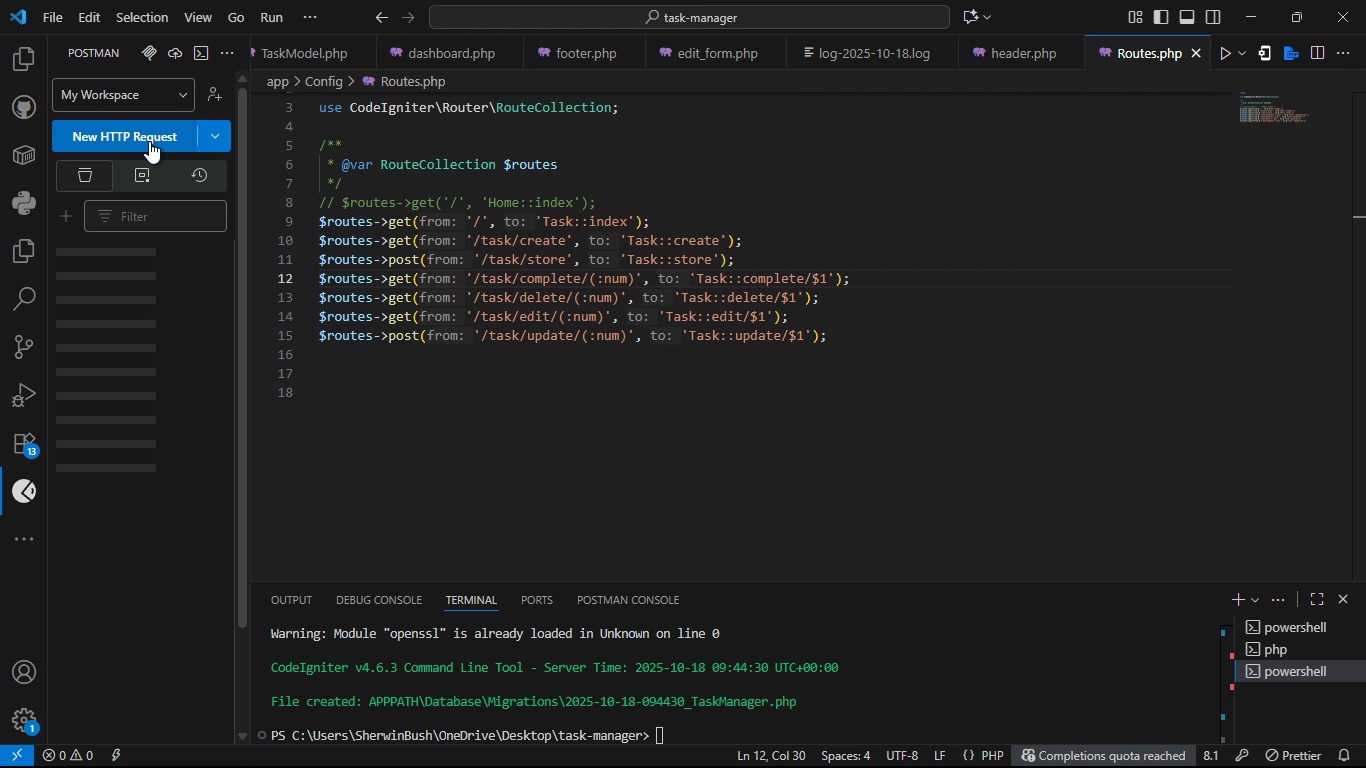 
left_click([149, 141])
 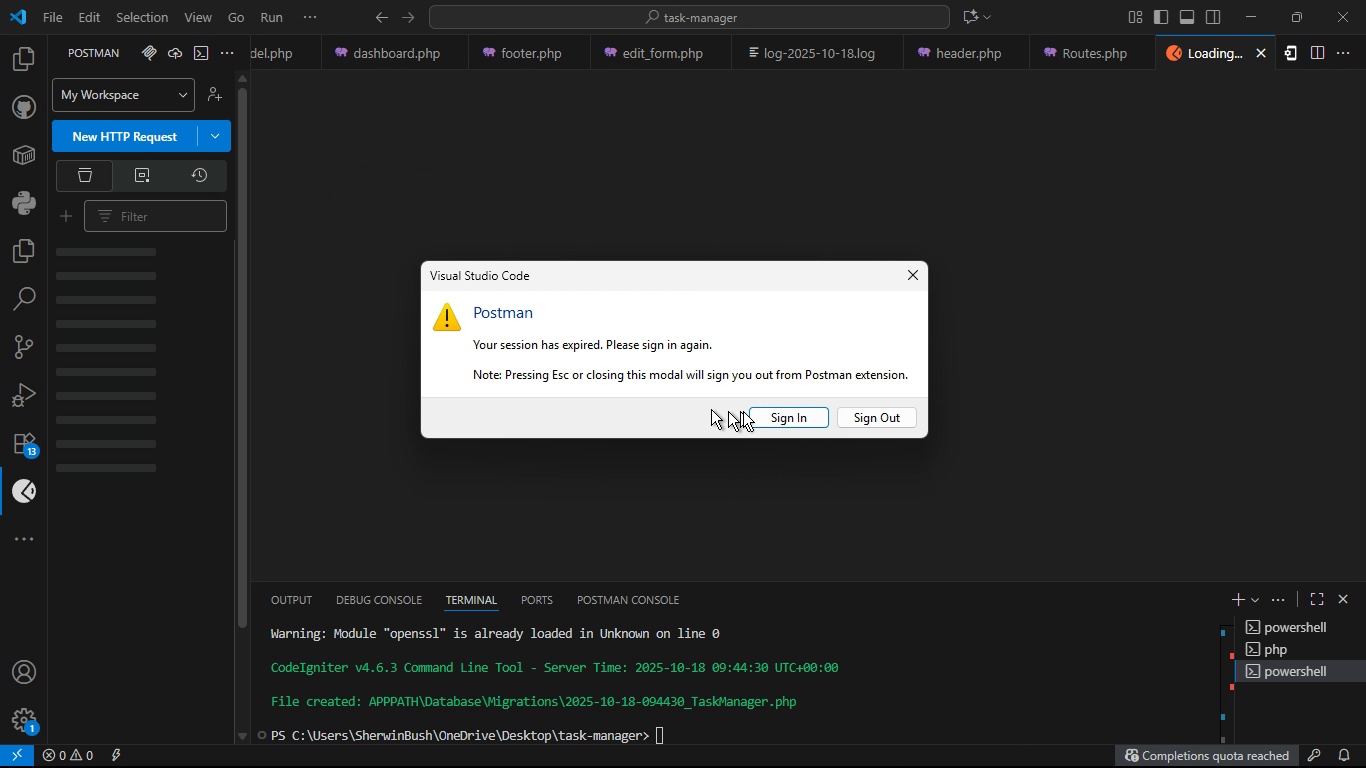 
left_click([786, 413])
 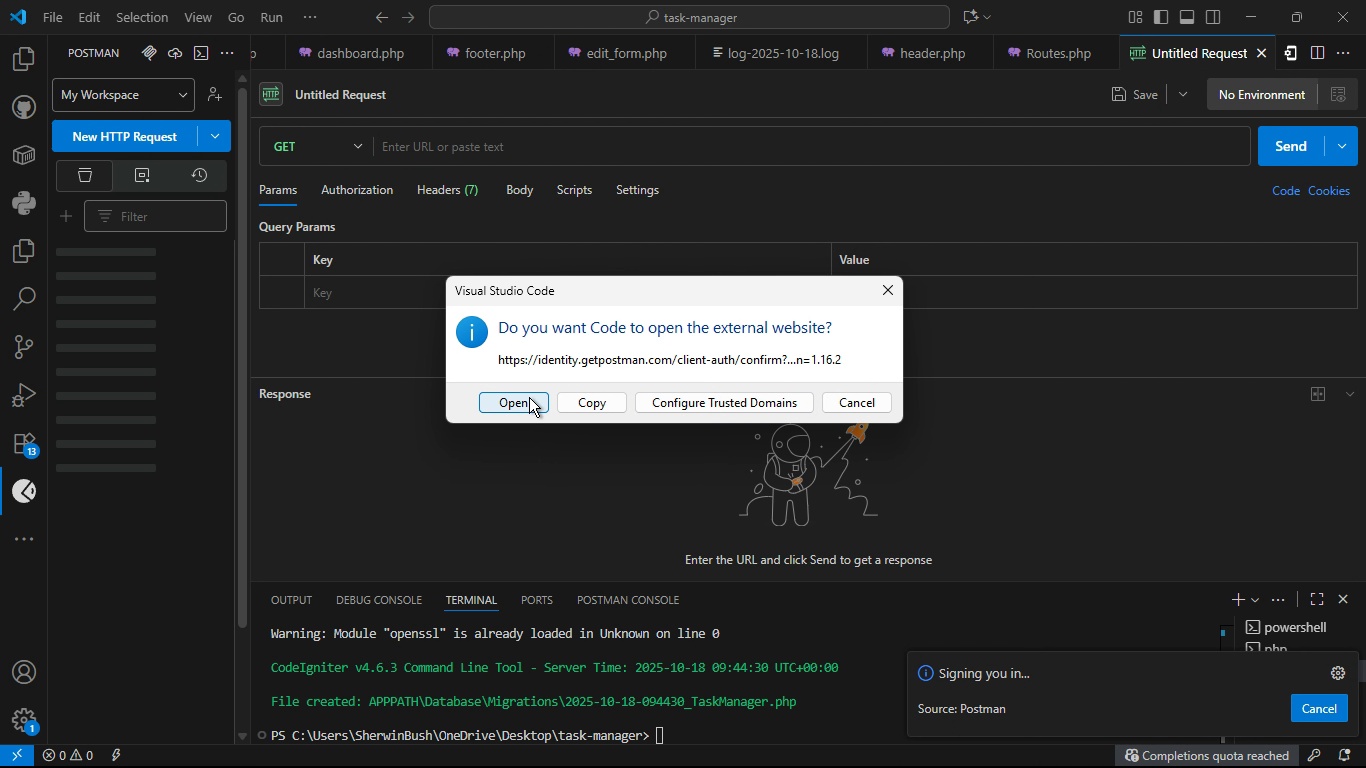 
left_click([529, 397])
 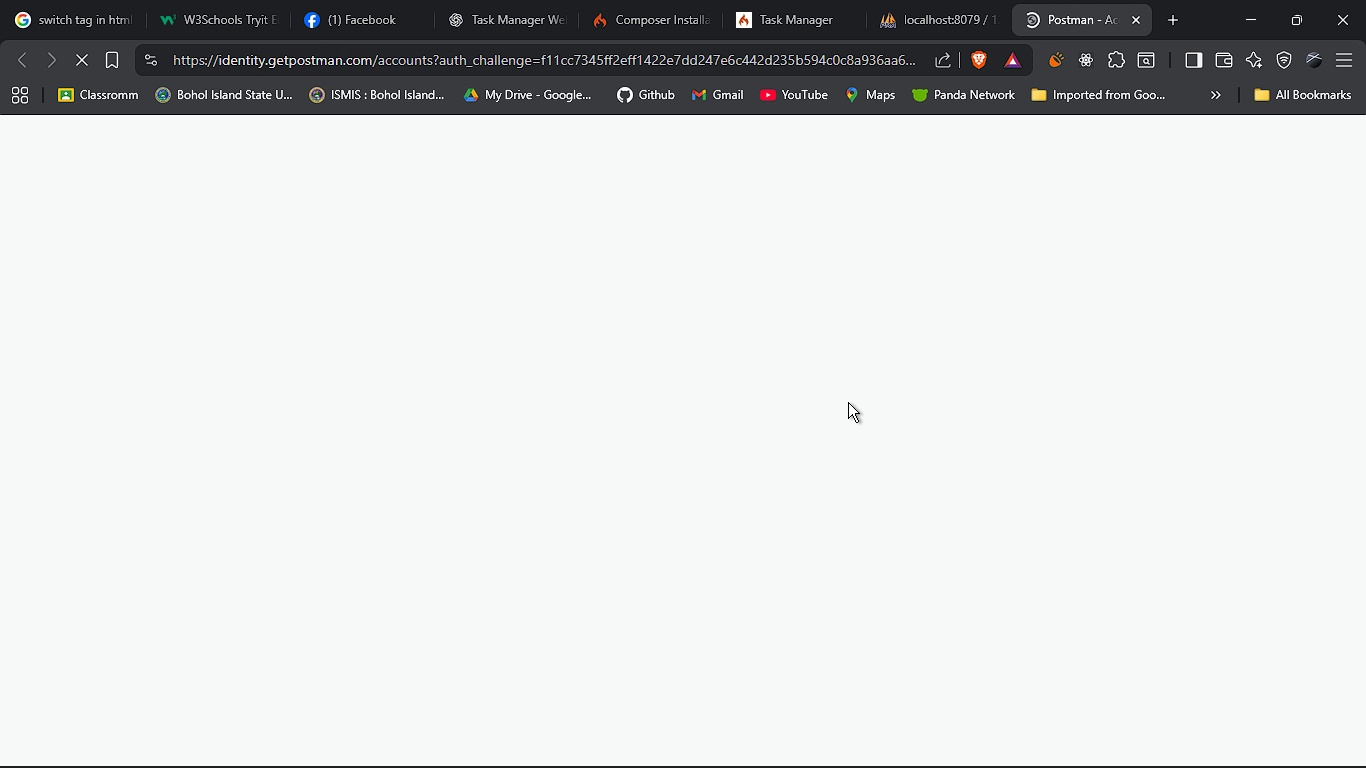 
wait(13.85)
 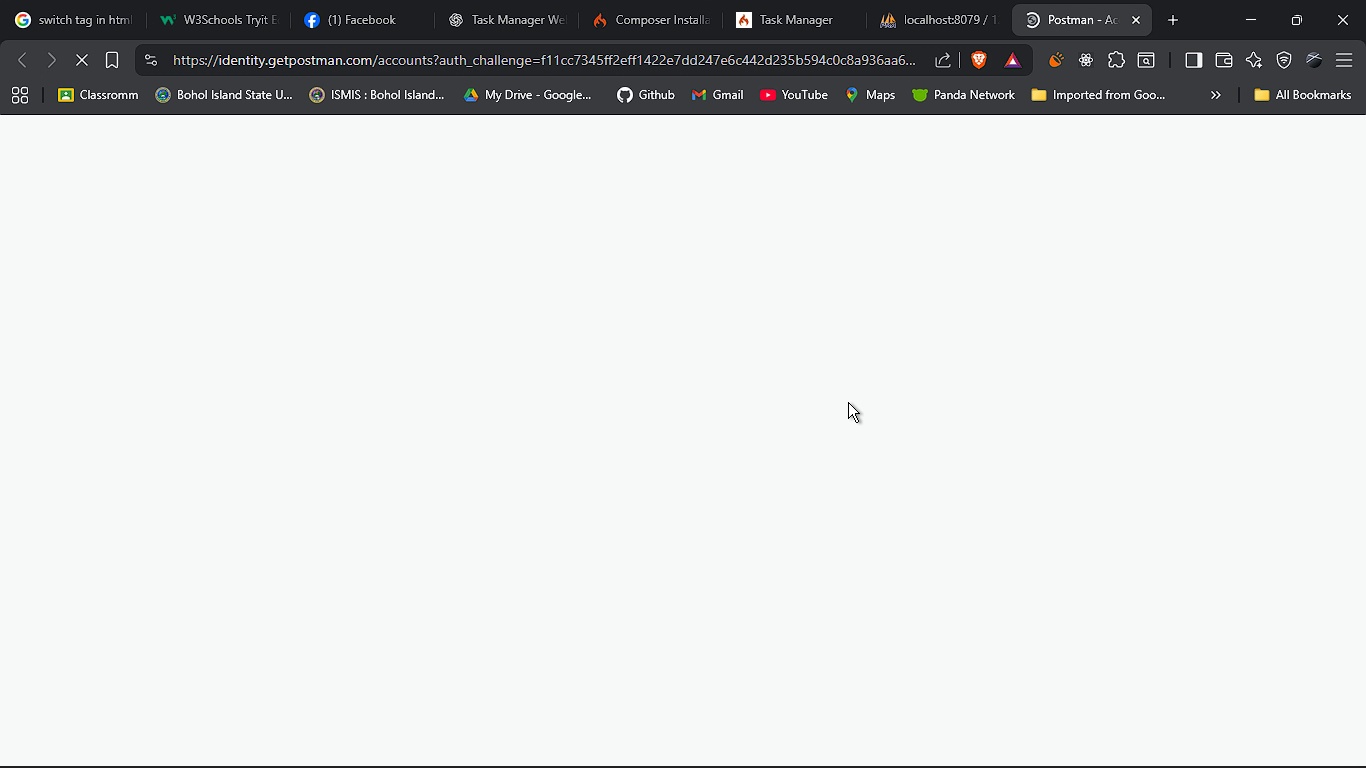 
left_click([675, 399])
 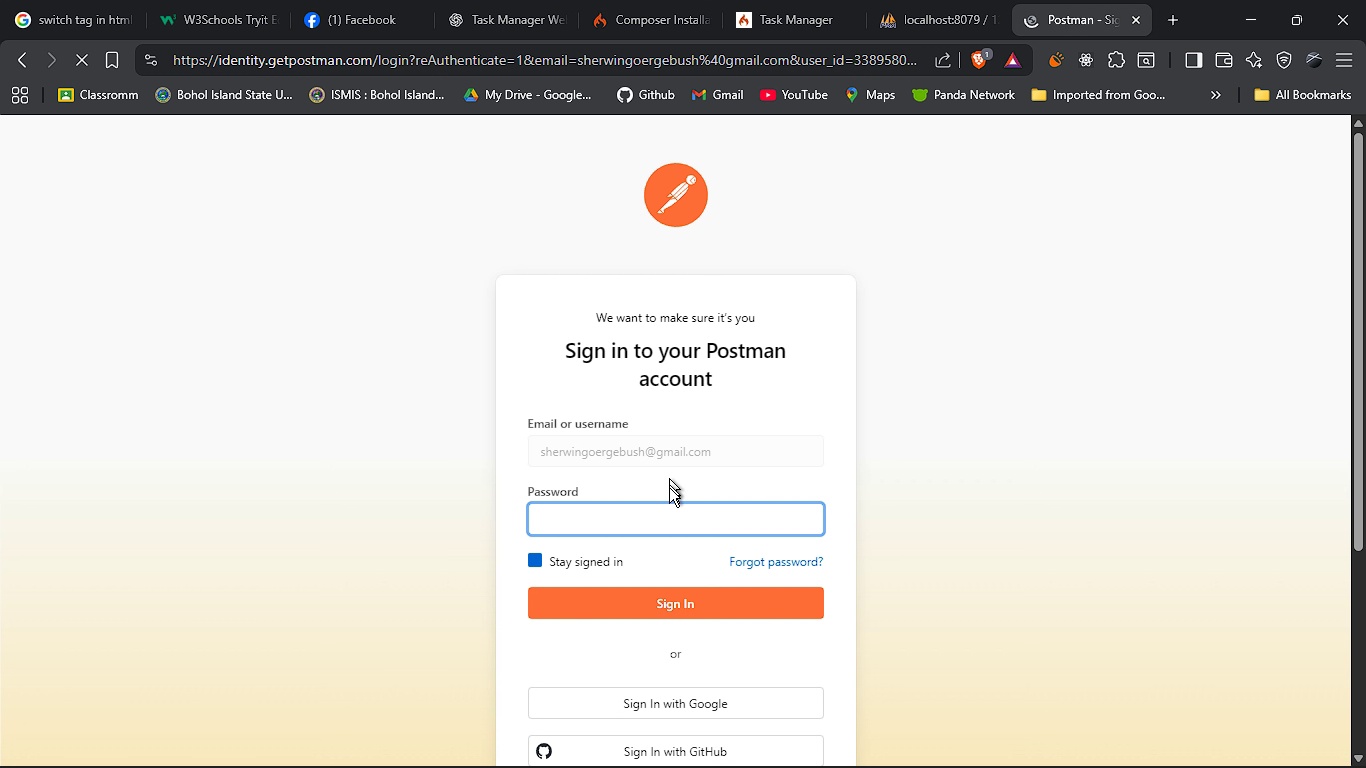 
left_click([670, 524])
 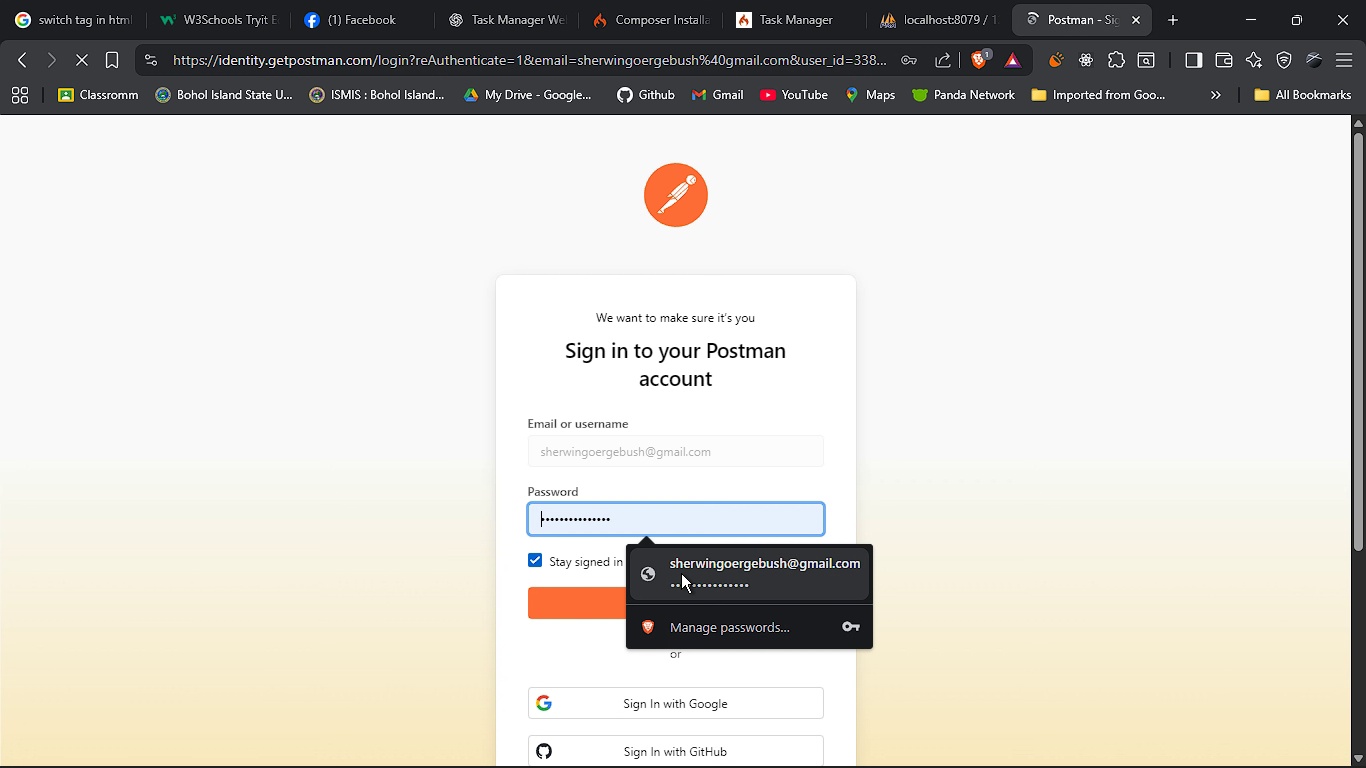 
left_click([681, 573])
 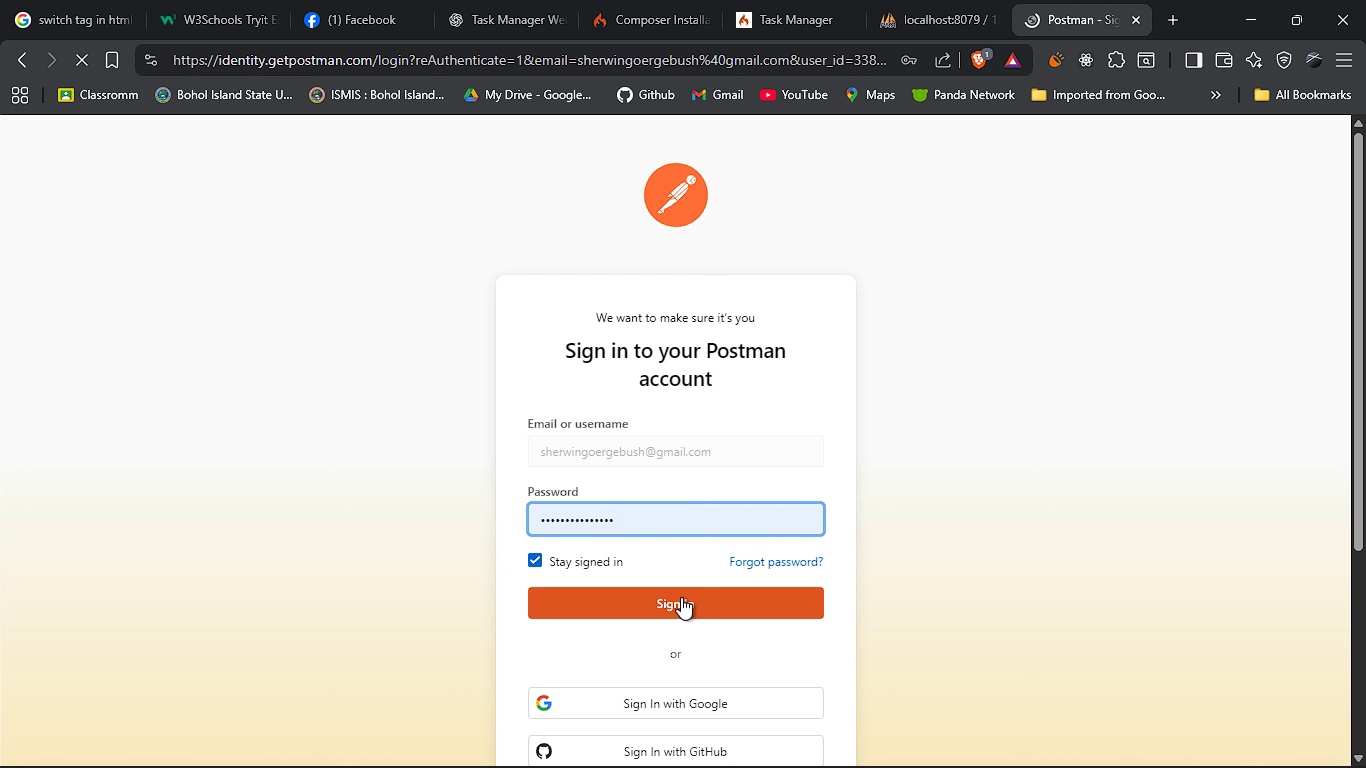 
left_click([681, 597])
 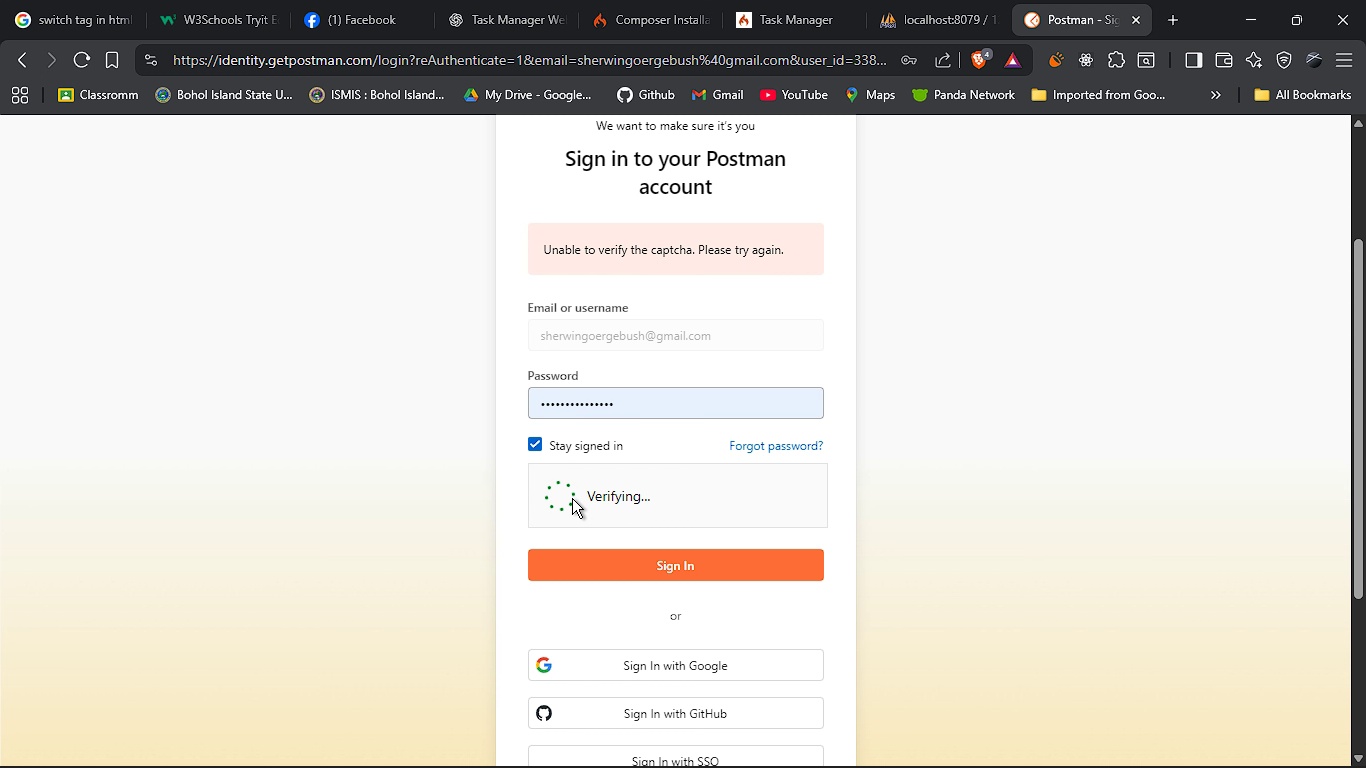 
wait(11.56)
 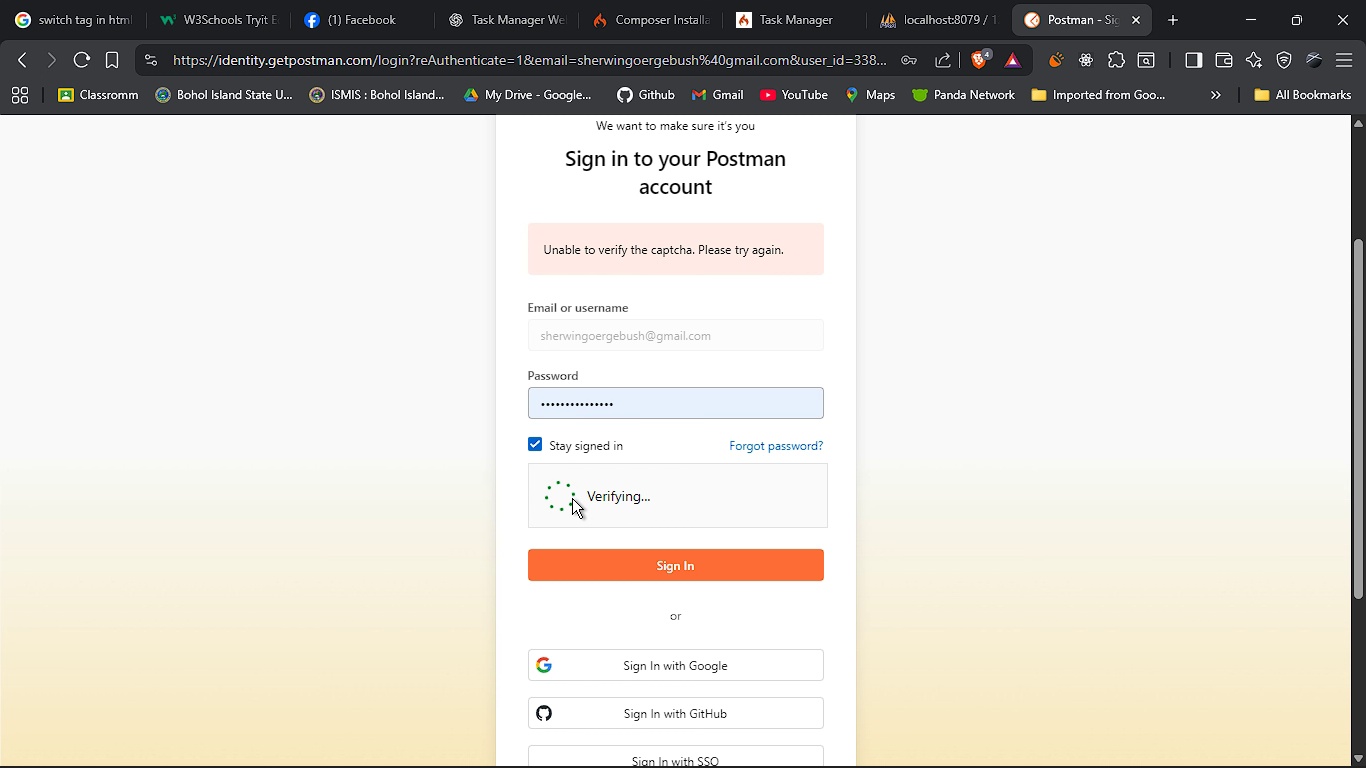 
left_click([642, 568])
 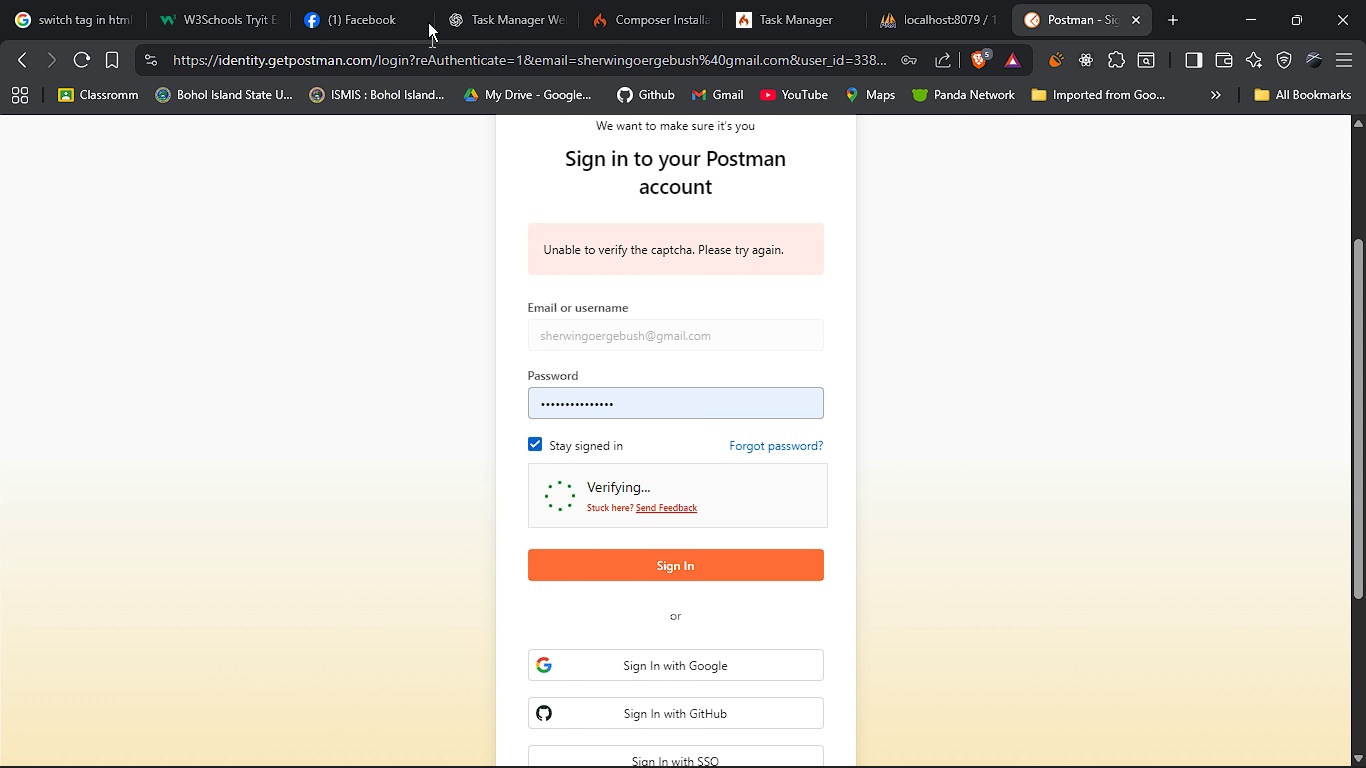 
left_click_drag(start_coordinate=[76, 0], to_coordinate=[652, 22])
 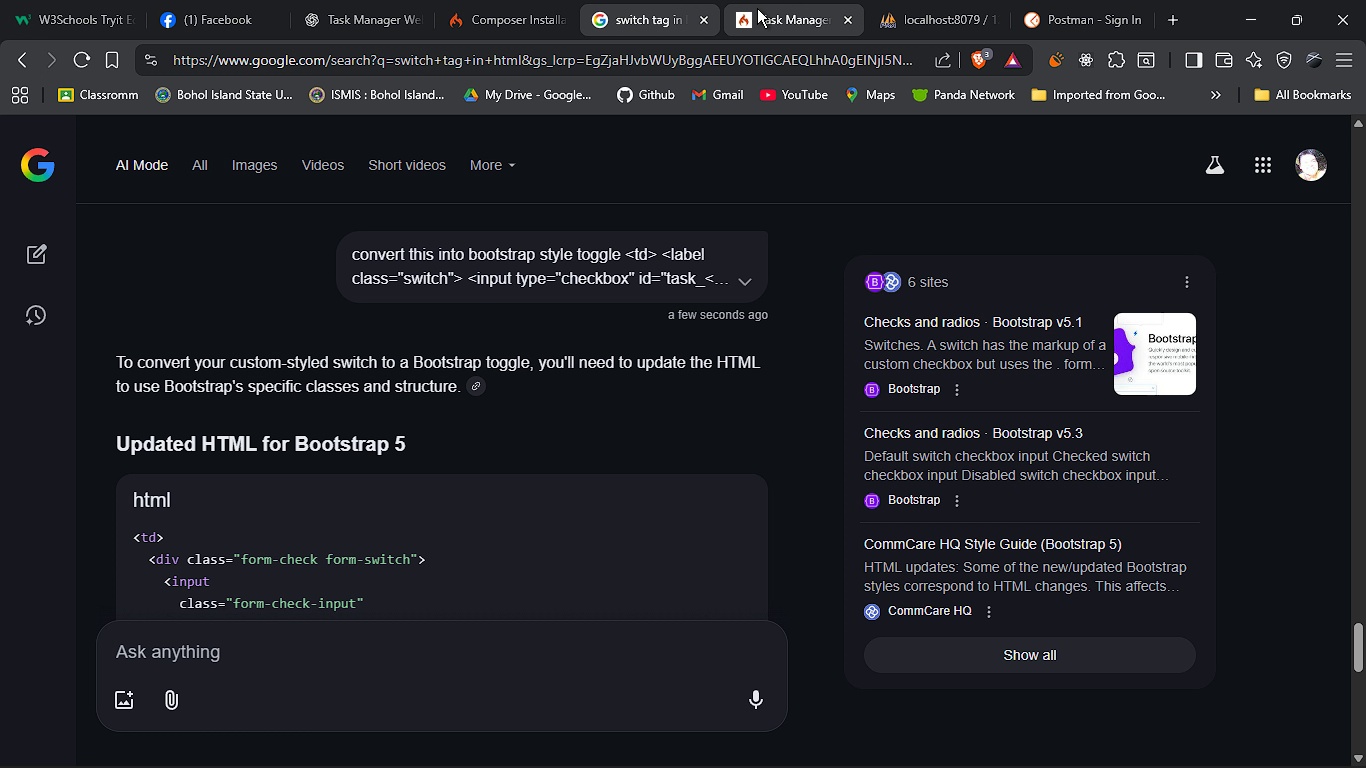 
left_click([757, 8])
 